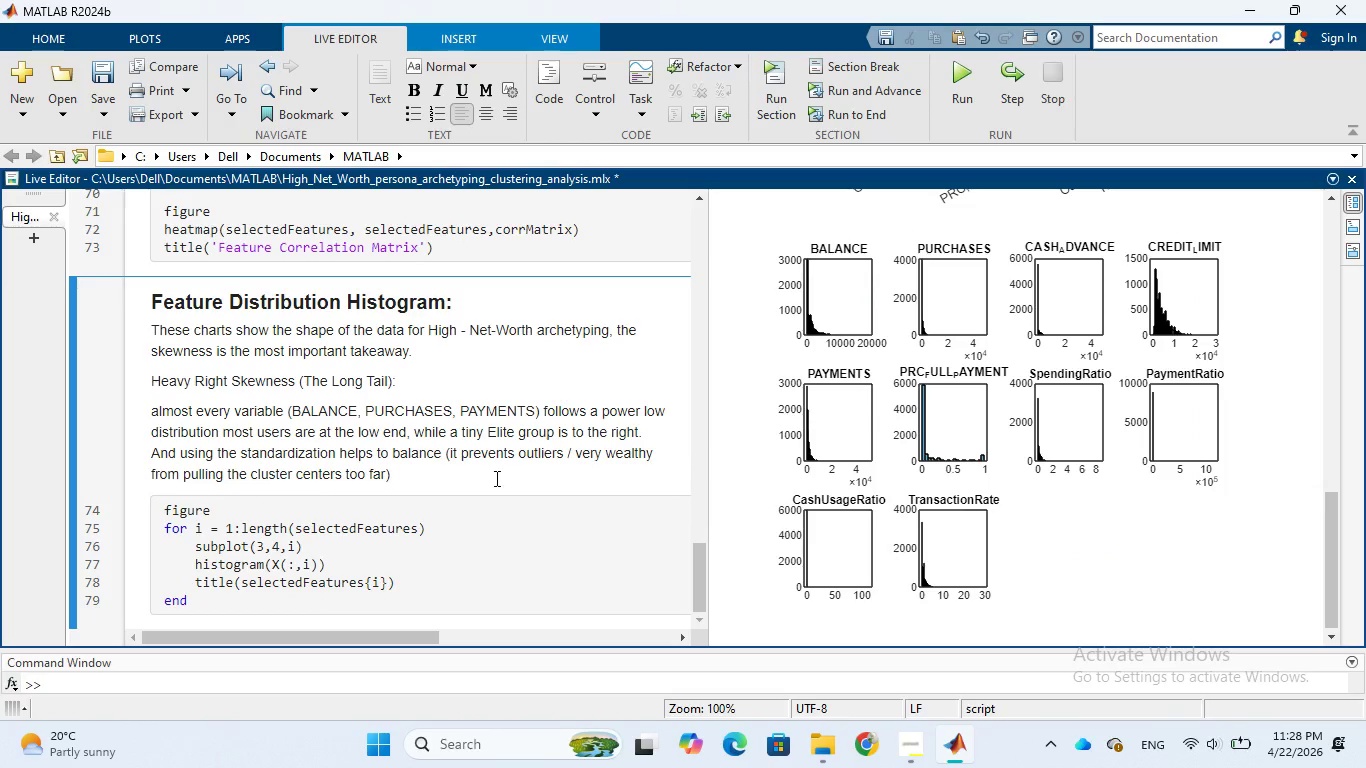 
left_click([425, 470])
 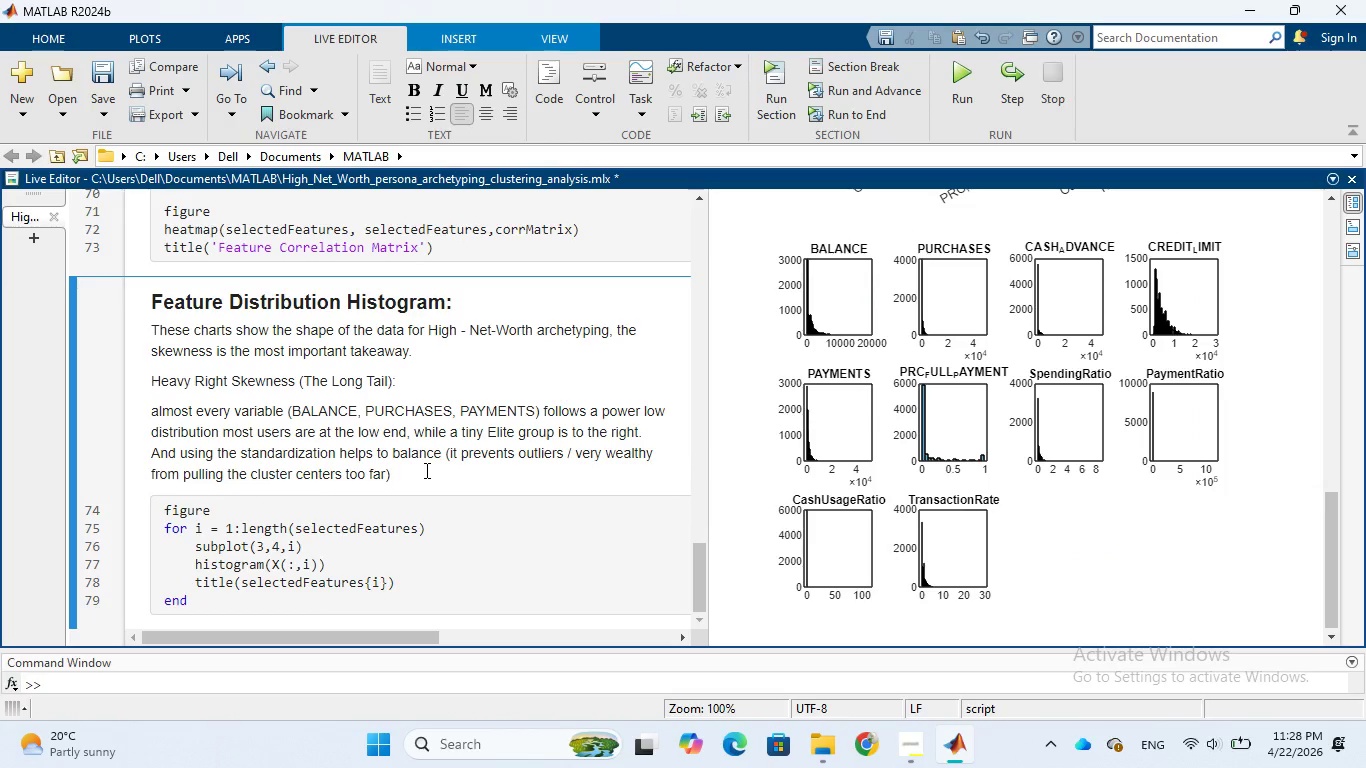 
key(Period)
 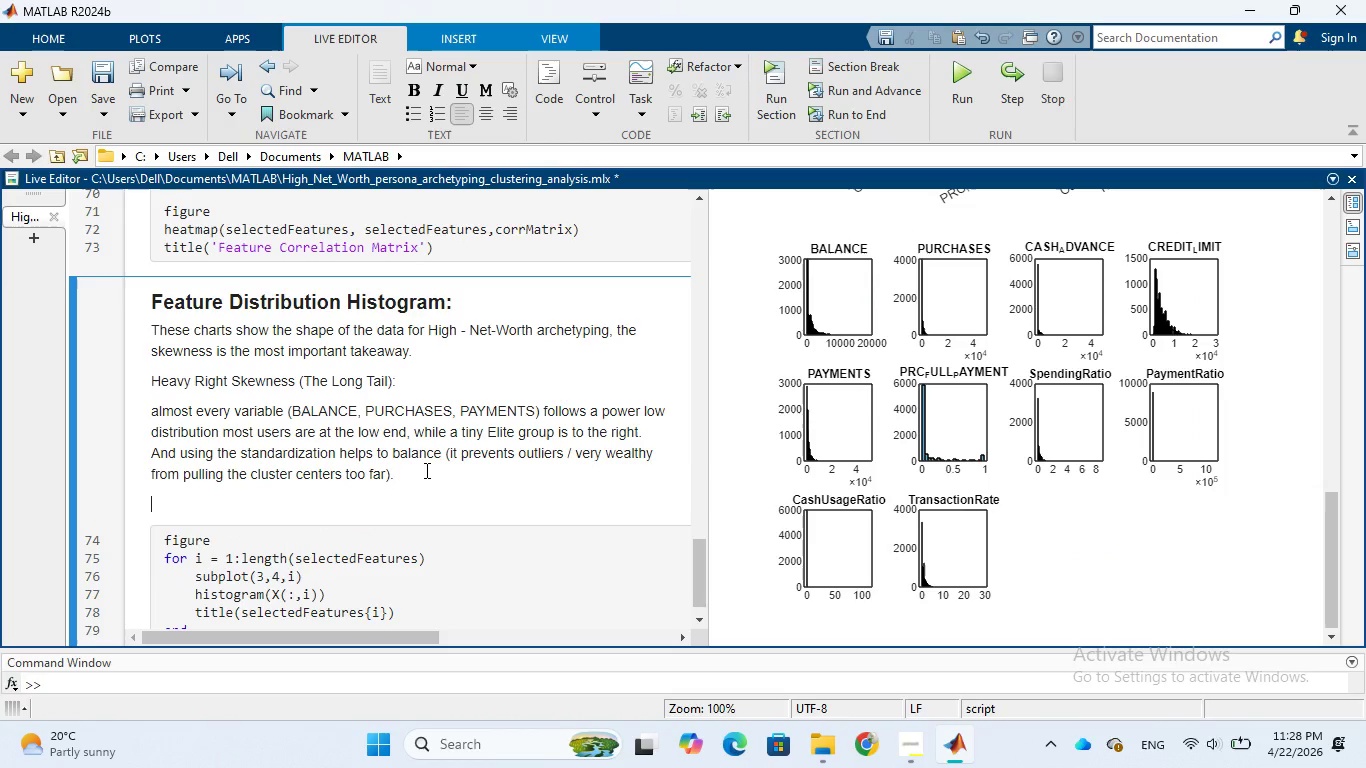 
key(Enter)
 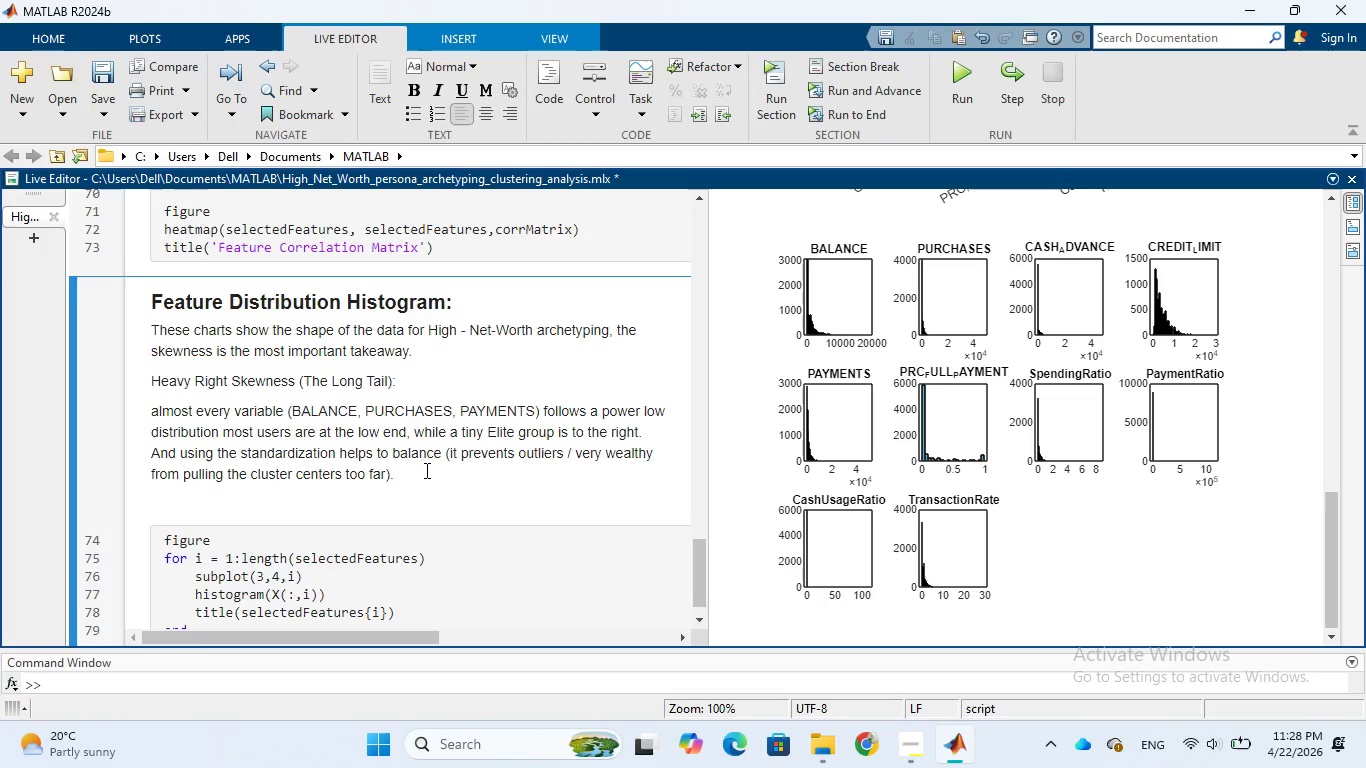 
type(And Bimodal Behavior )
 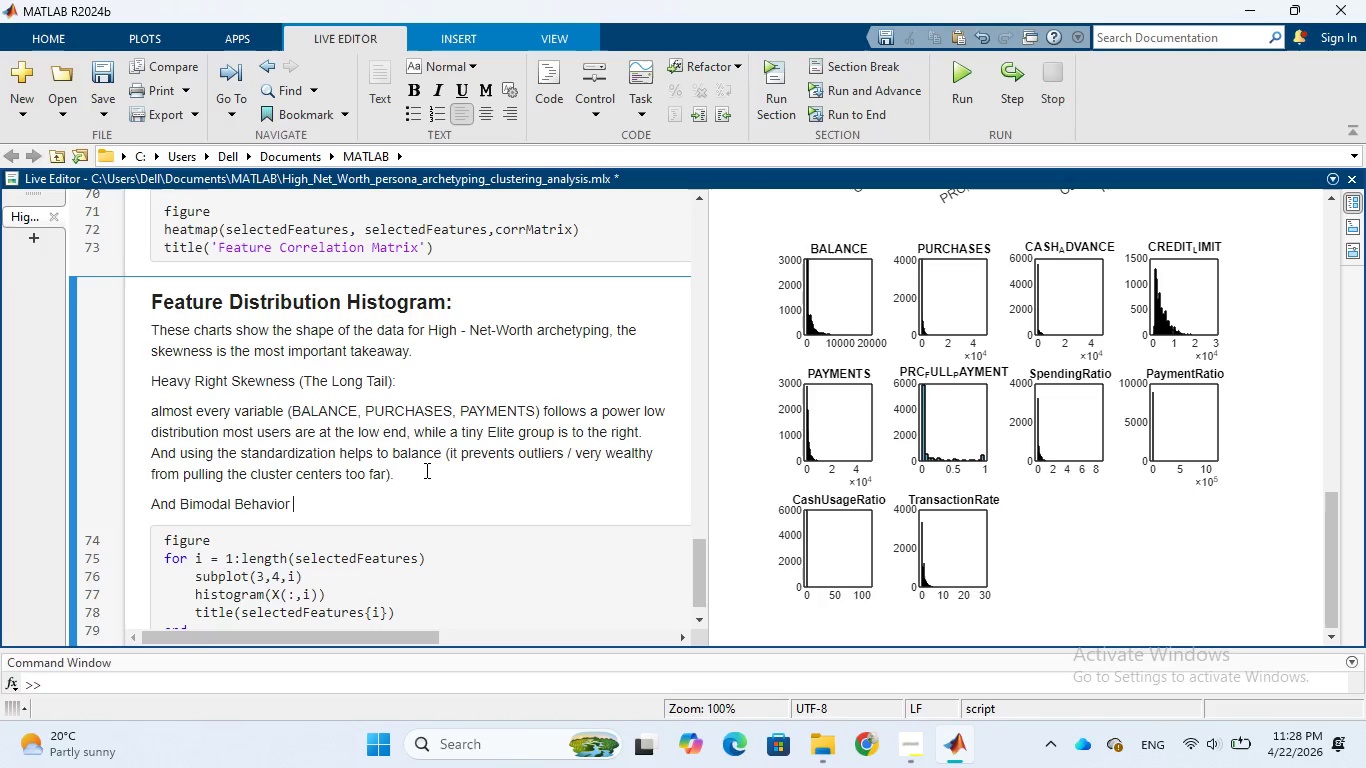 
type(())
 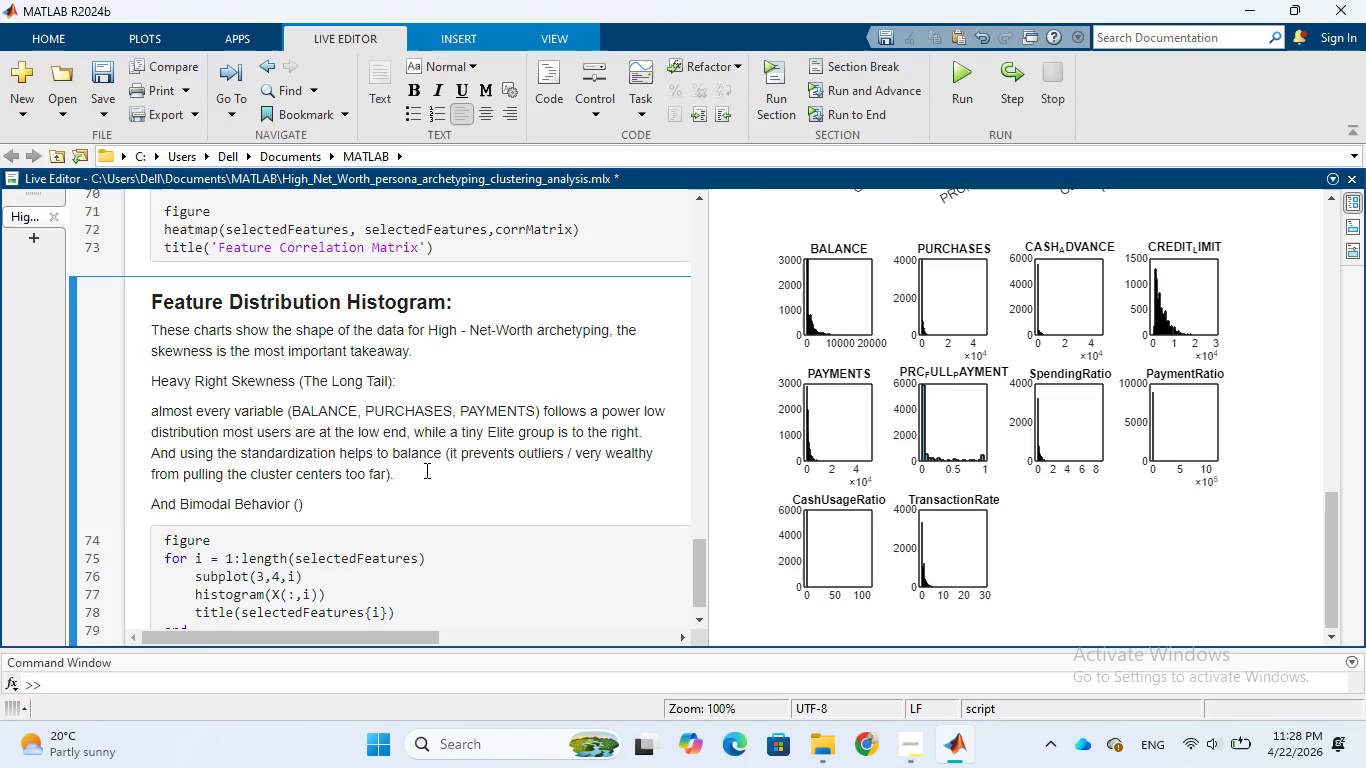 
key(ArrowLeft)
 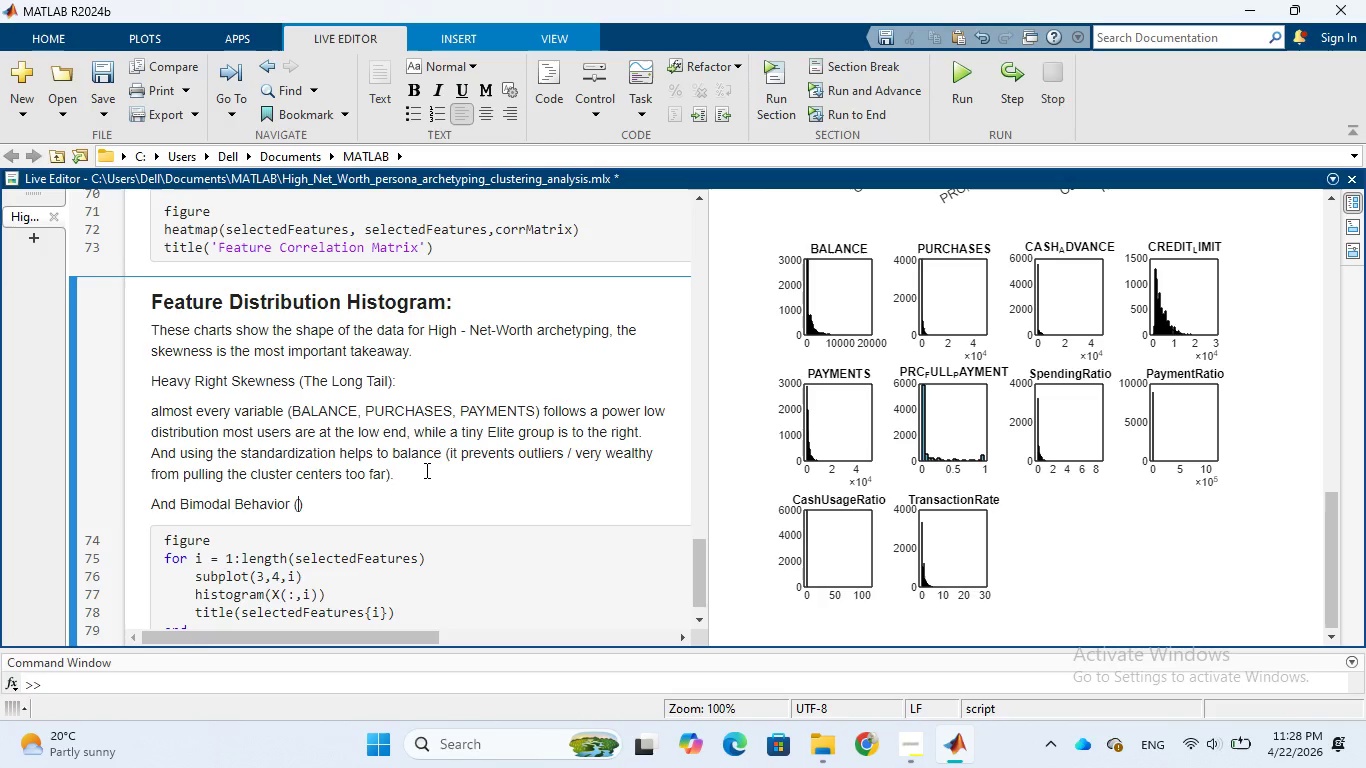 
type(PRC_FULL_PAYMENT)
 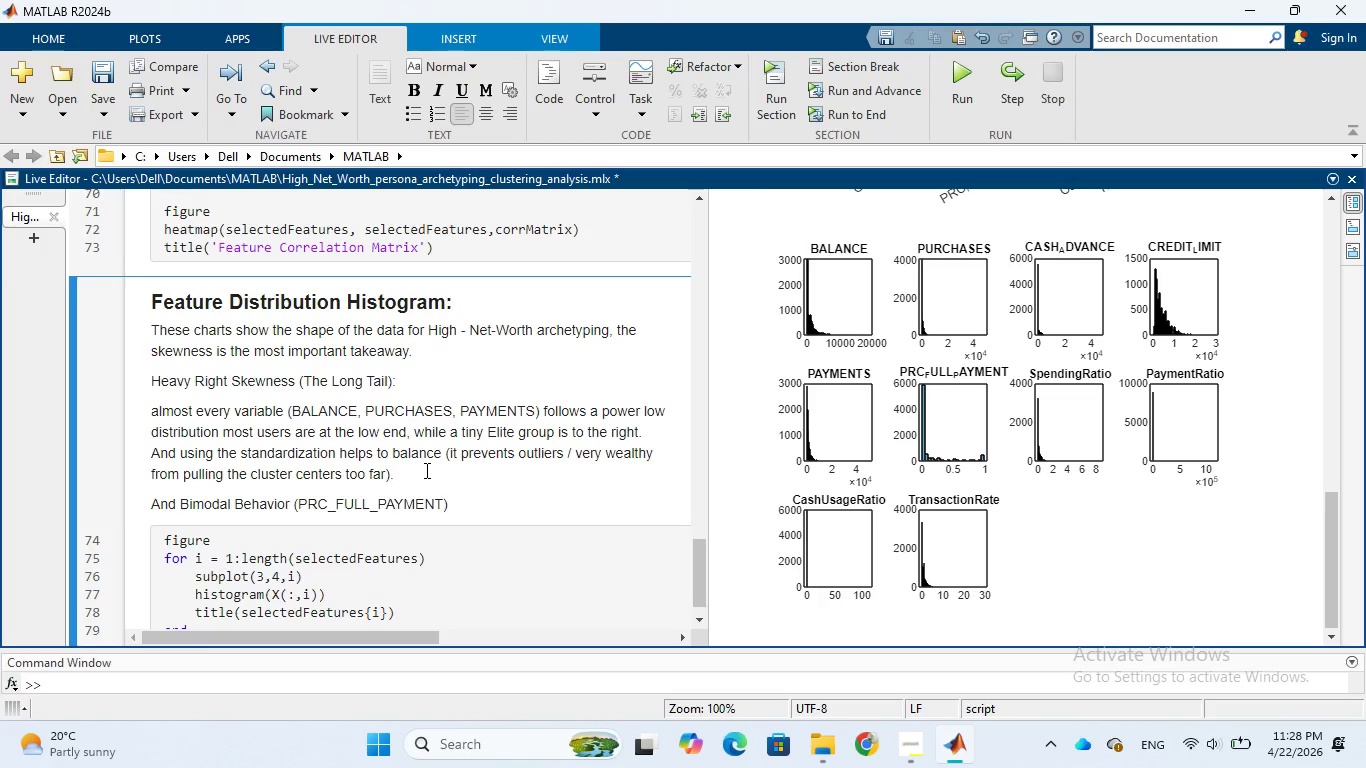 
key(ArrowRight)
 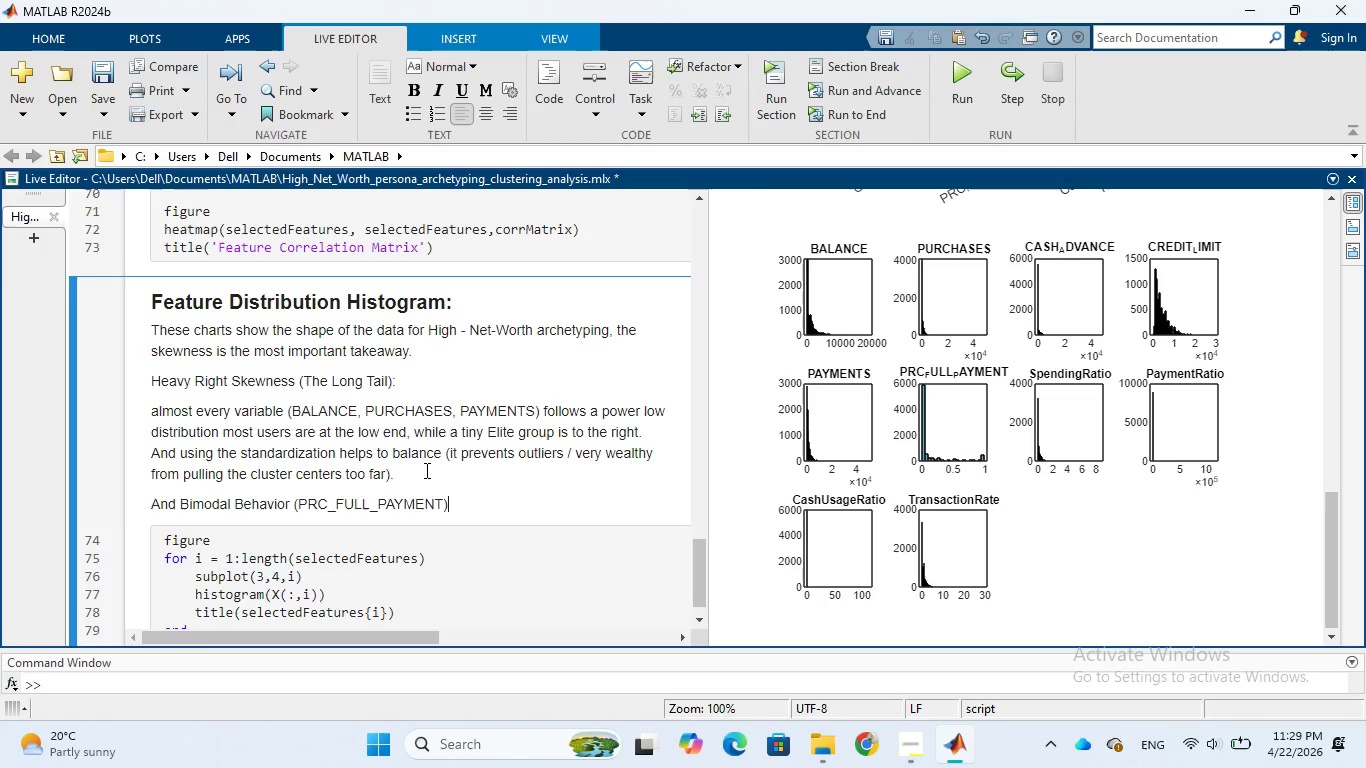 
key(Shift+ShiftRight)
 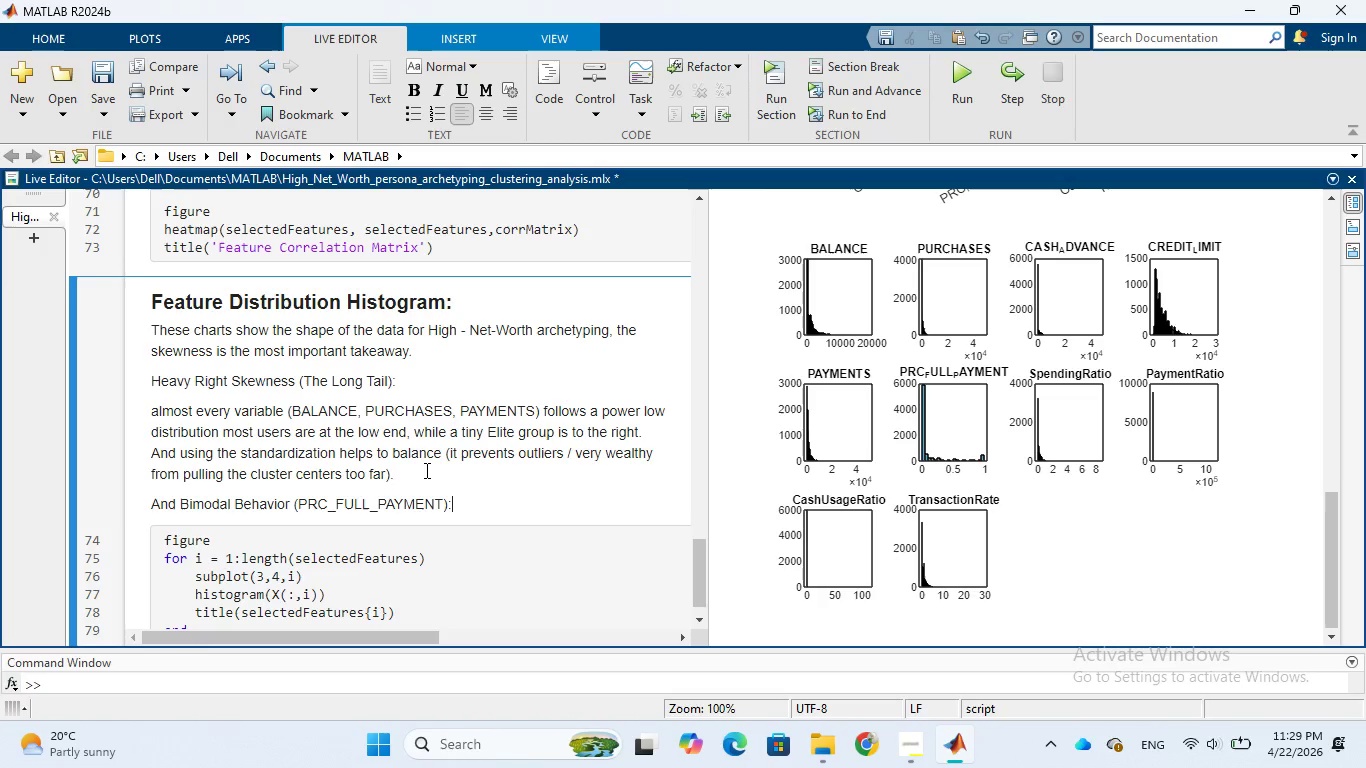 
key(Shift+Semicolon)
 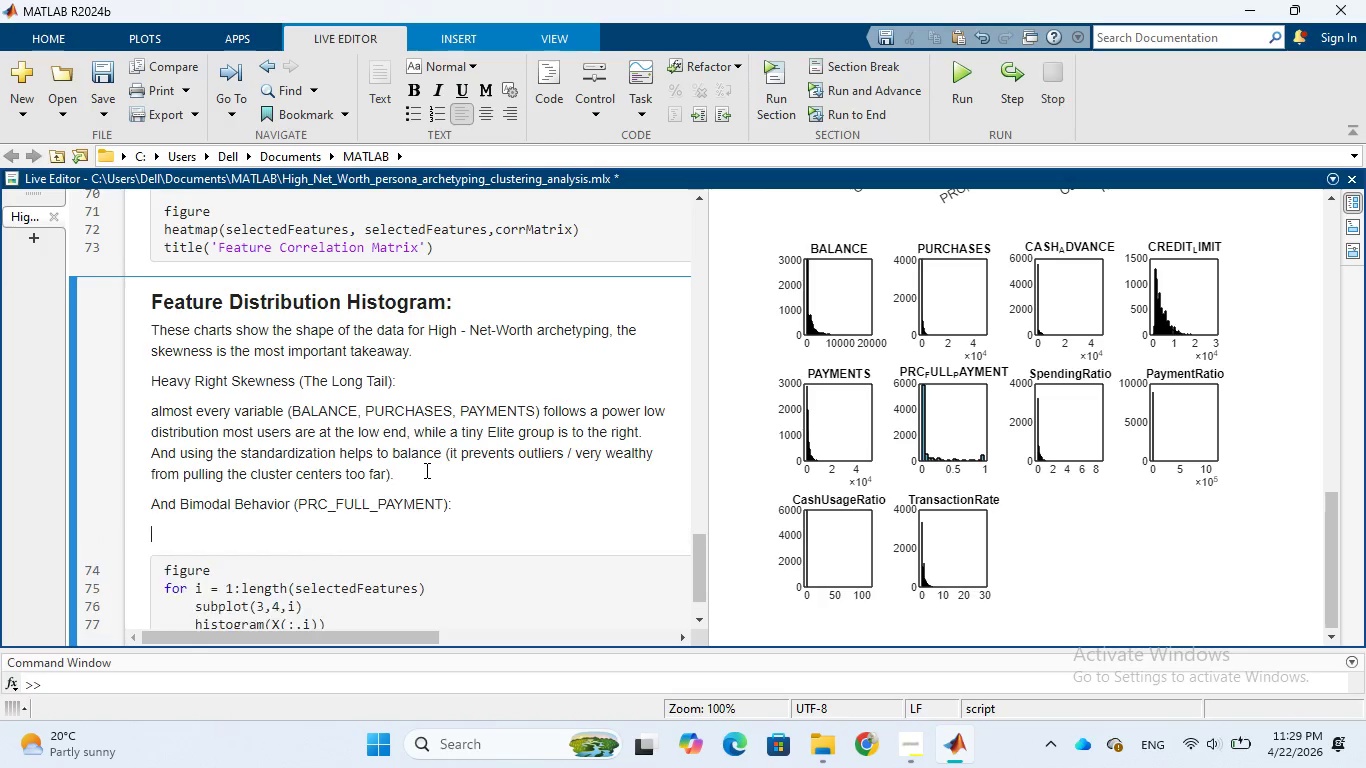 
key(Enter)
 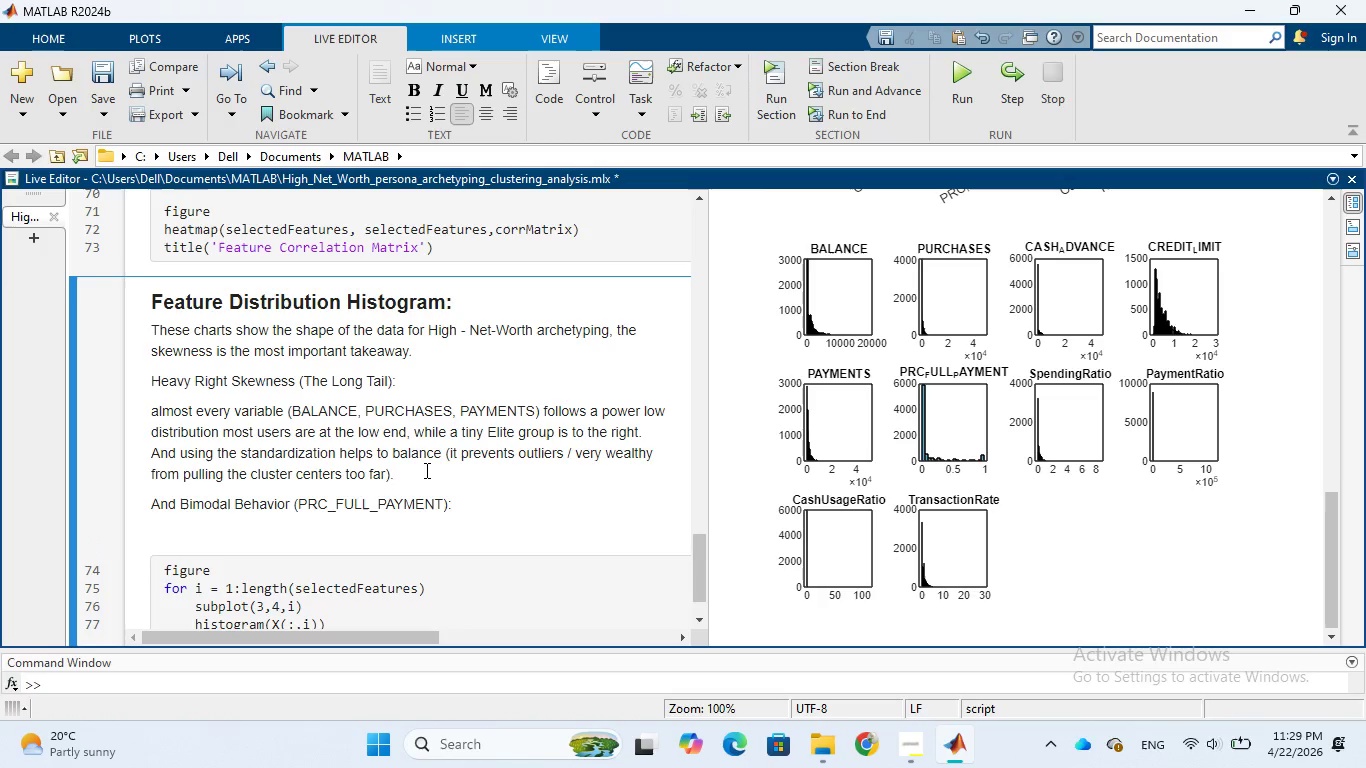 
wait(6.24)
 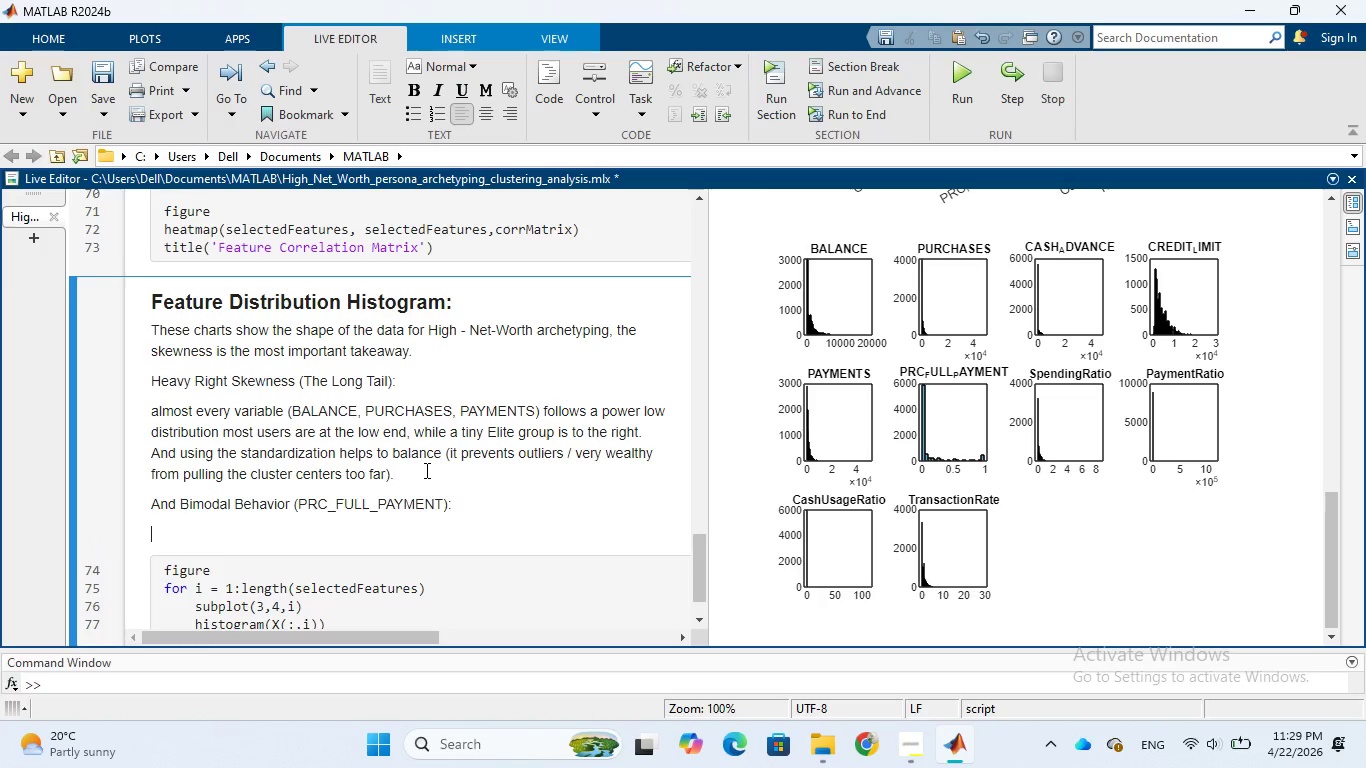 
type(this is very unique)
 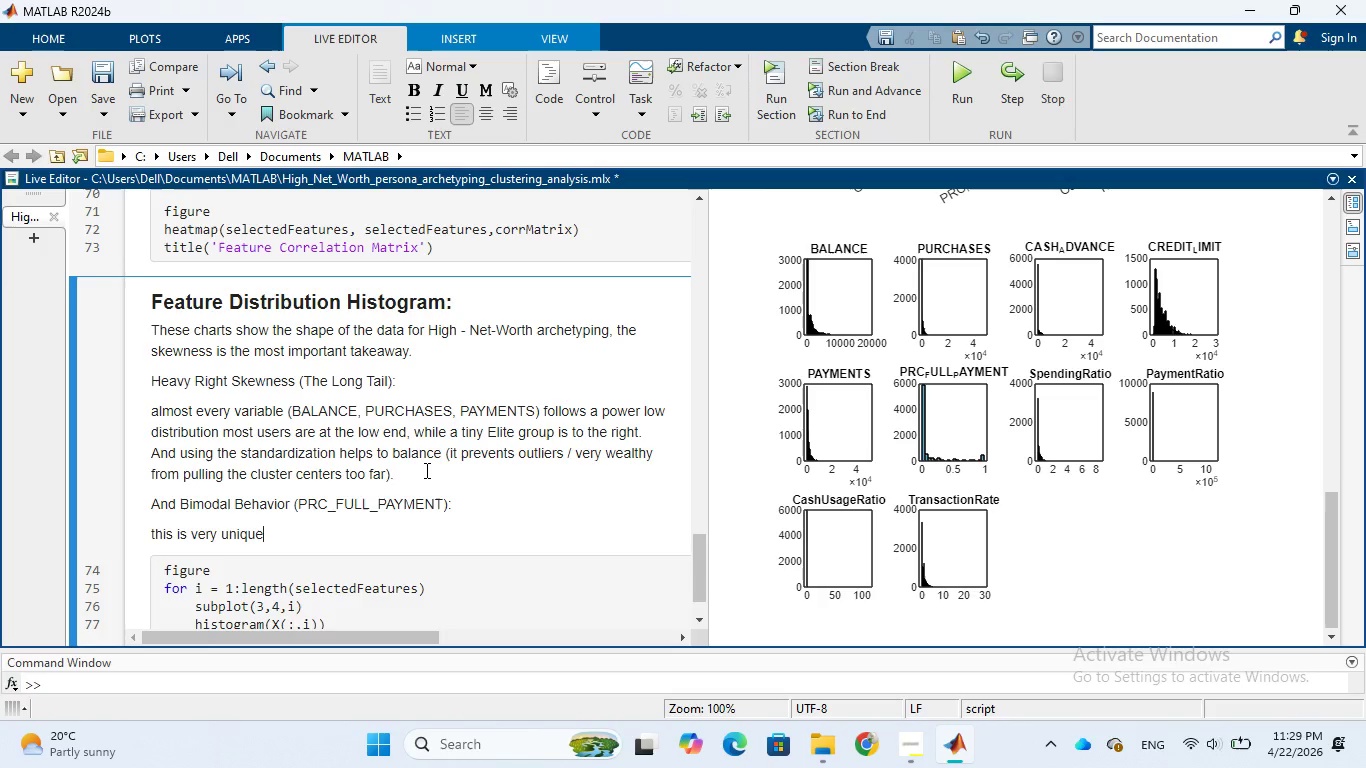 
type(, we can see peak at 0 )
 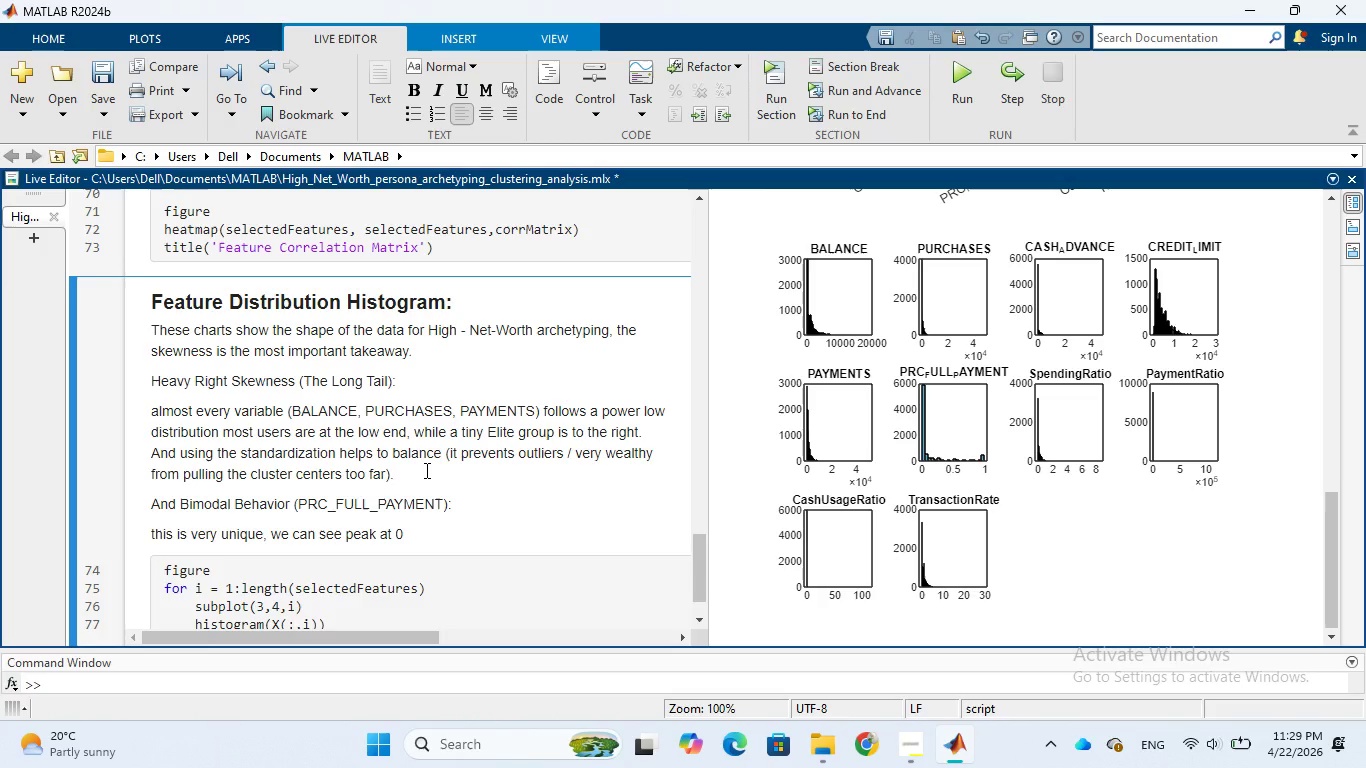 
wait(5.69)
 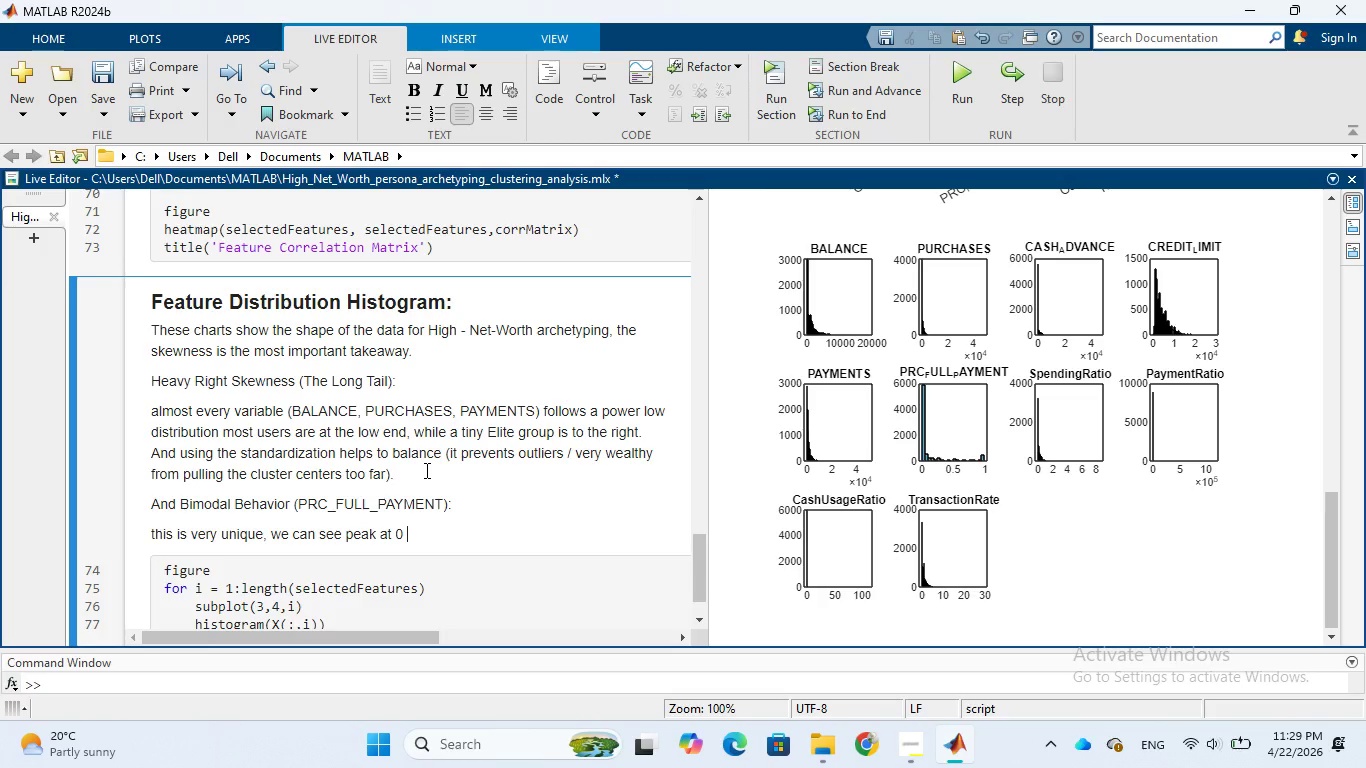 
type(and smaller peak at one)
 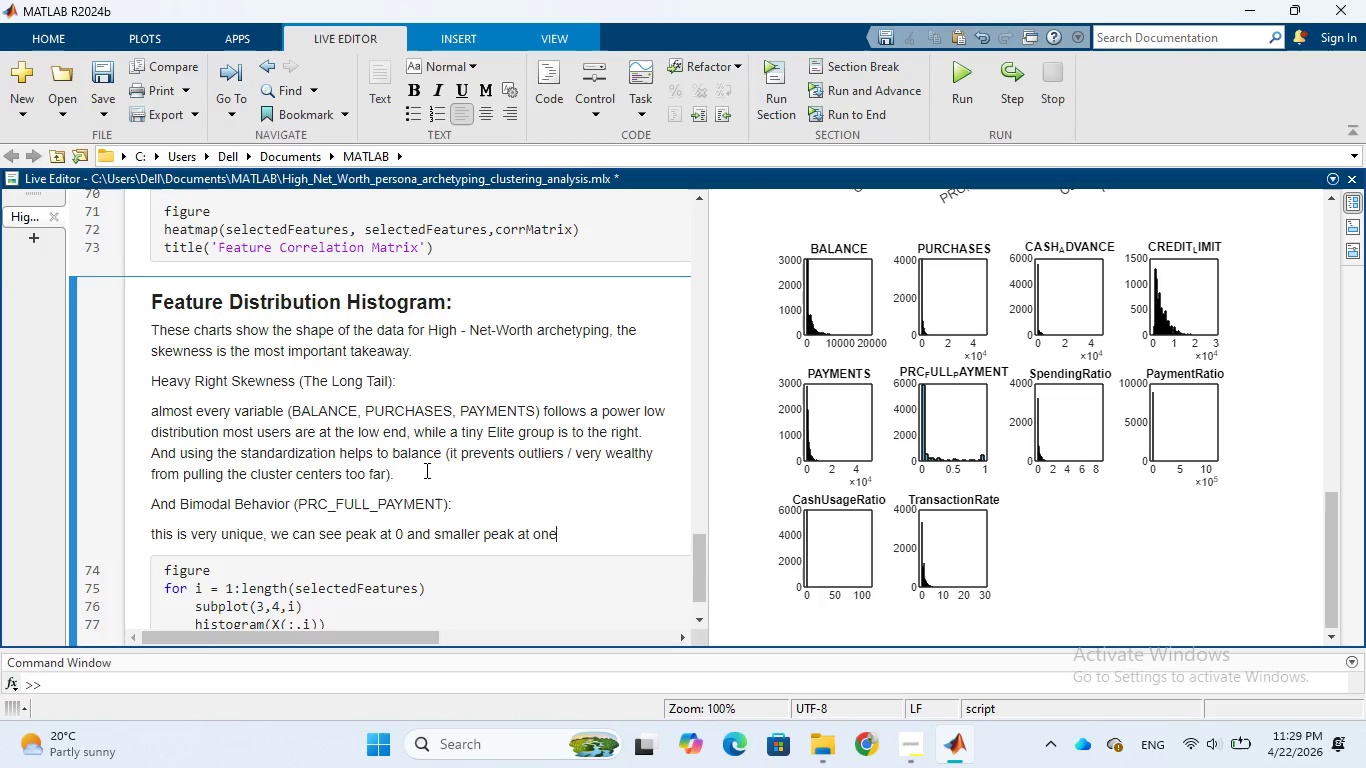 
type(. This indicats )
 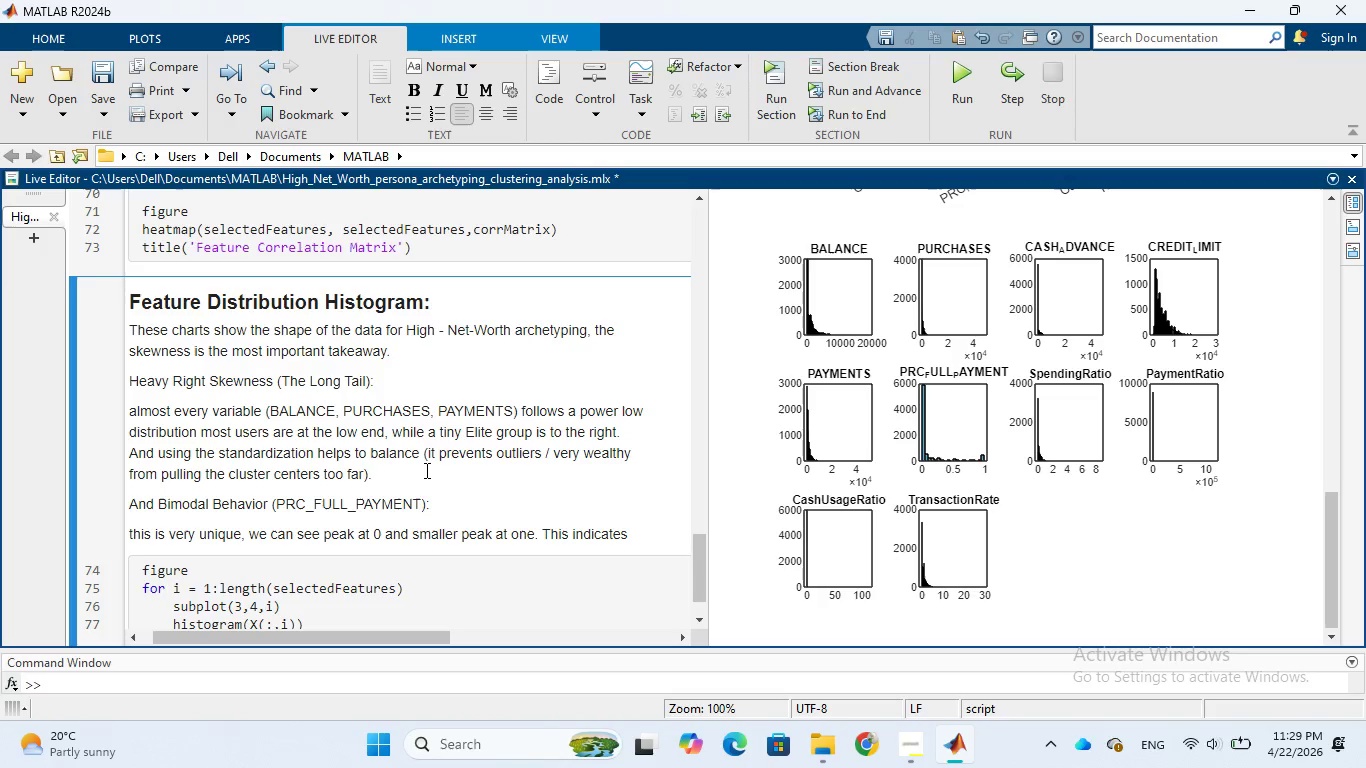 
hold_key(key=E, duration=0.33)
 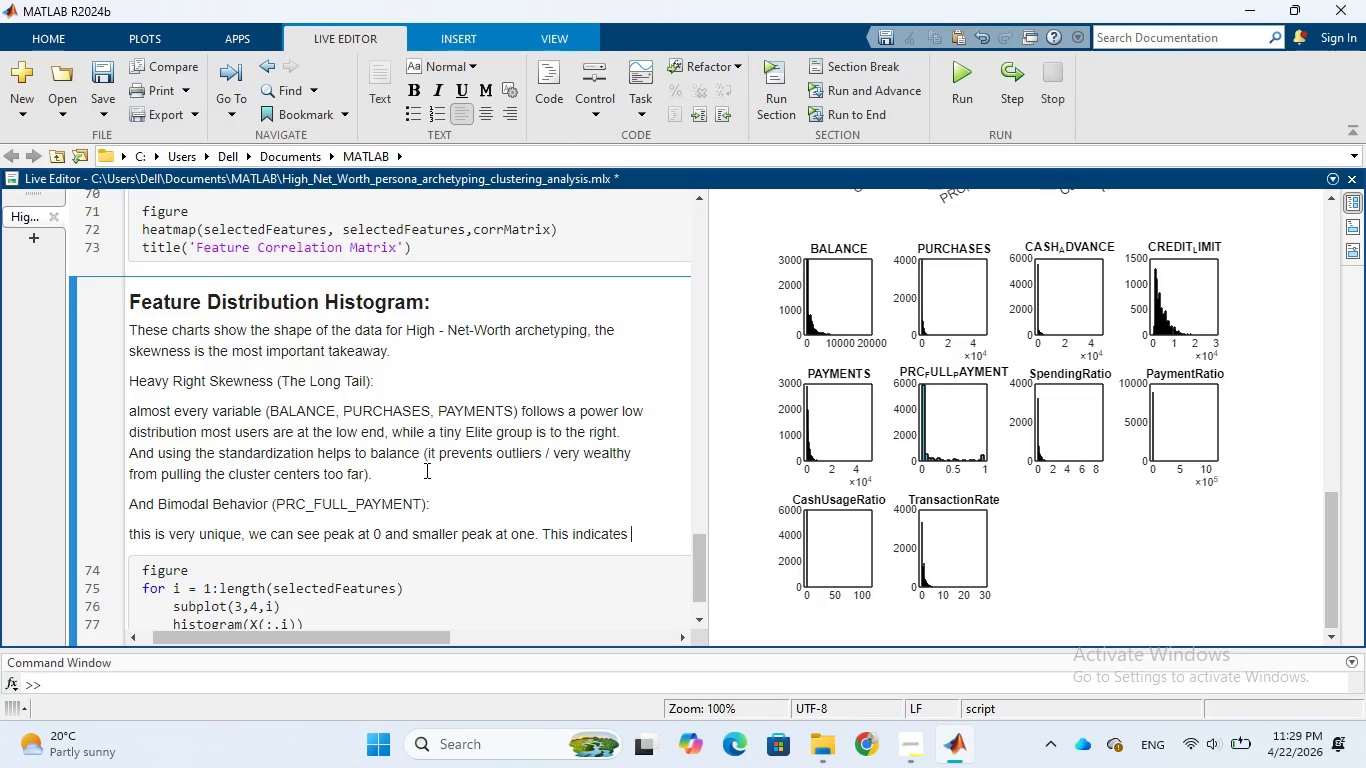 
wait(5.53)
 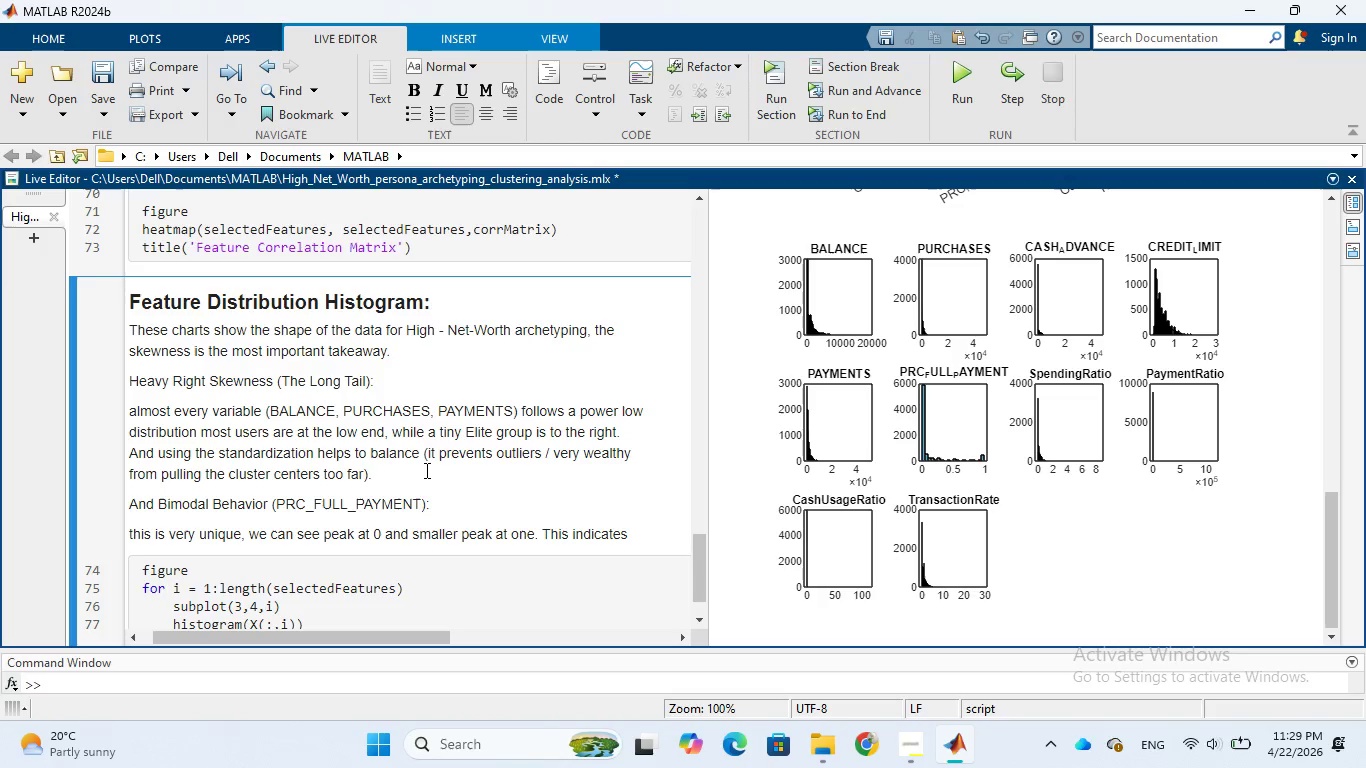 
type(a binary behaviour )
 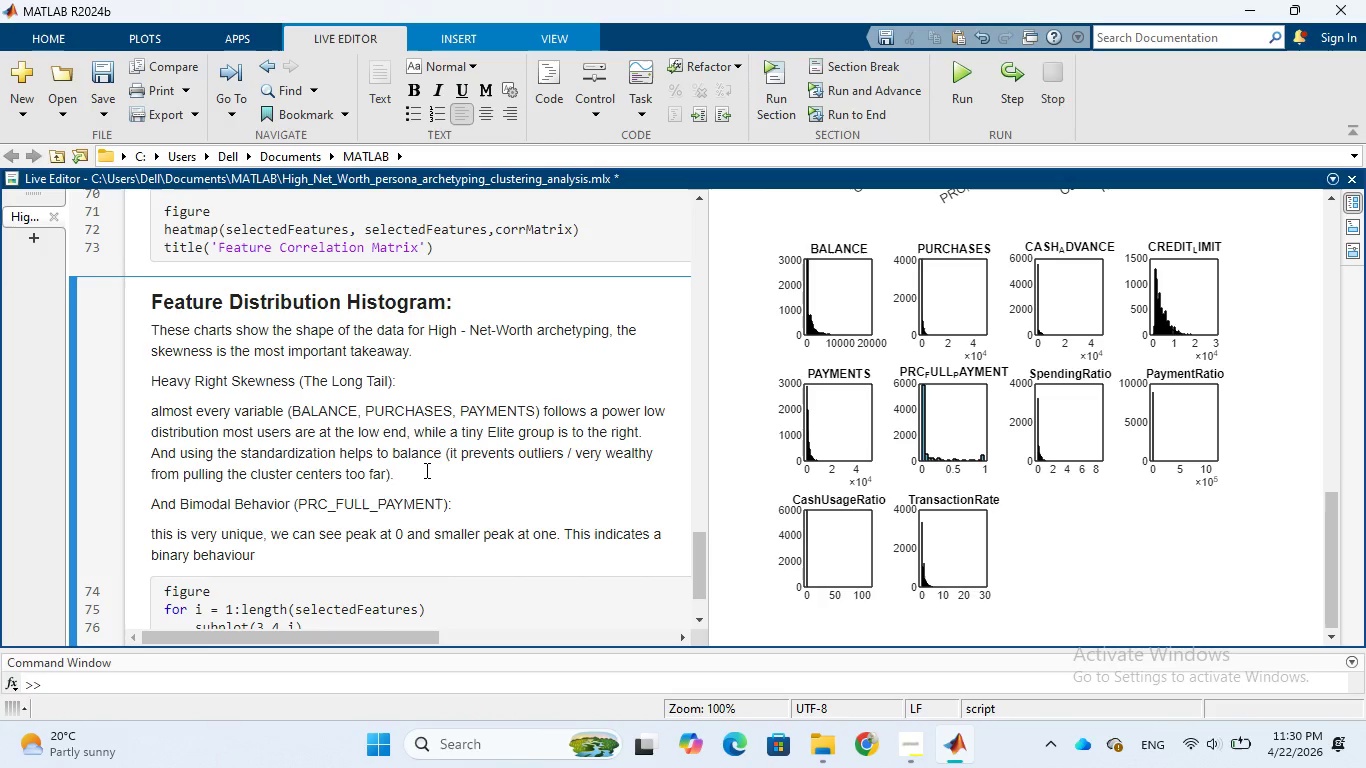 
wait(6.05)
 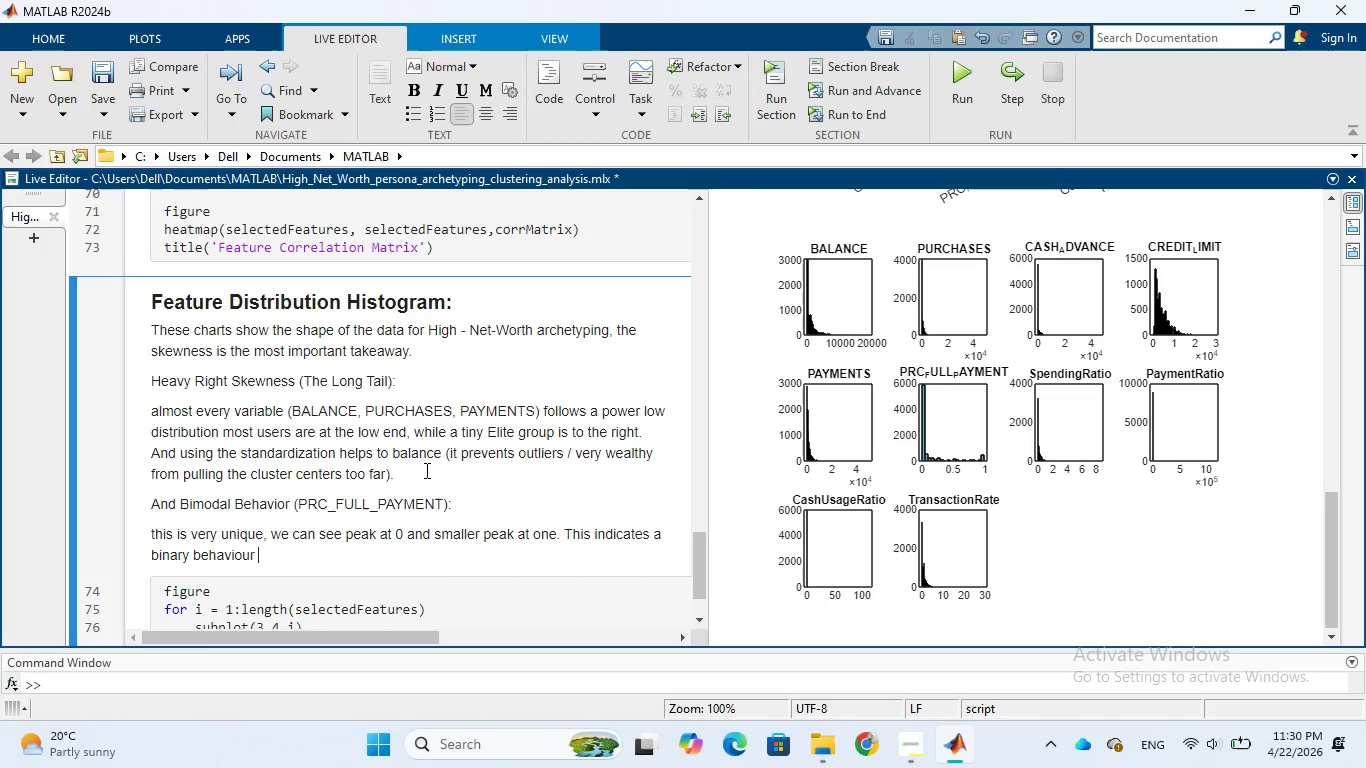 
key(ArrowLeft)
 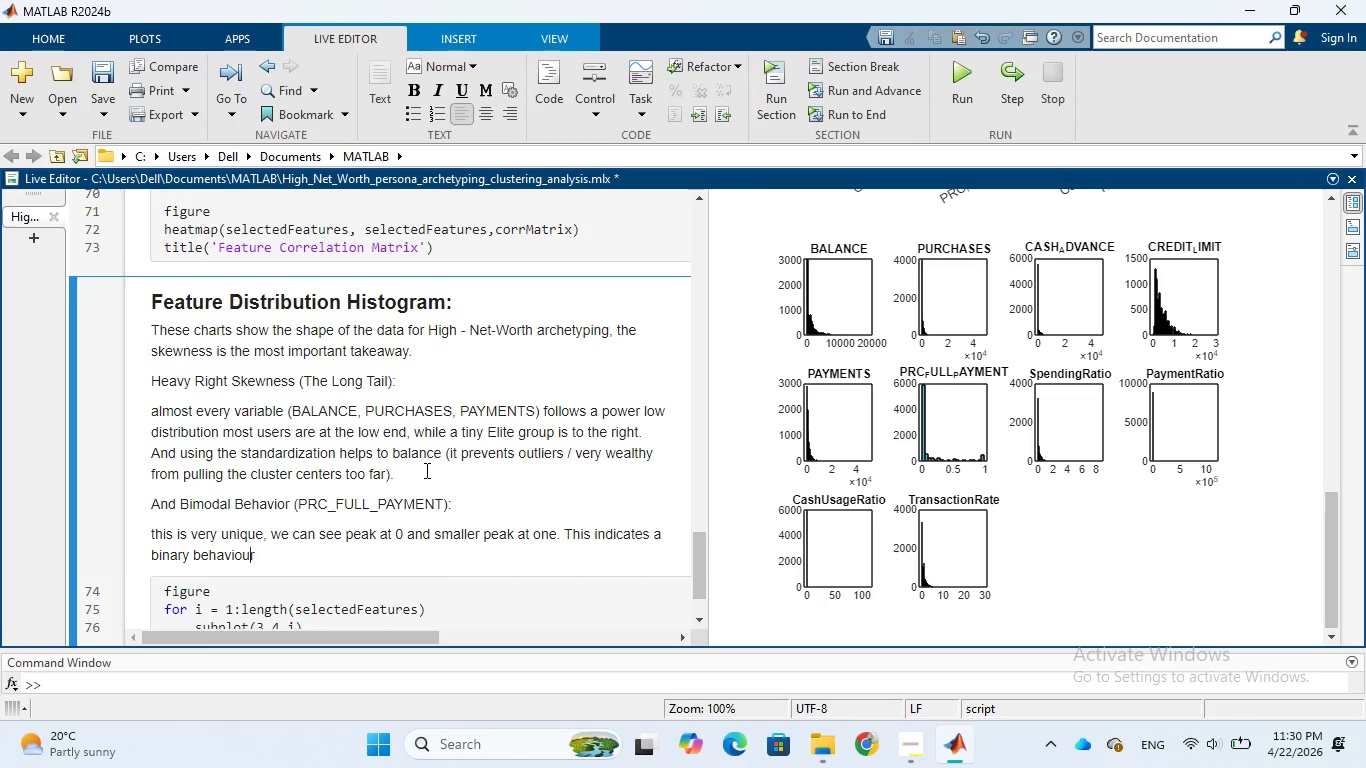 
key(ArrowLeft)
 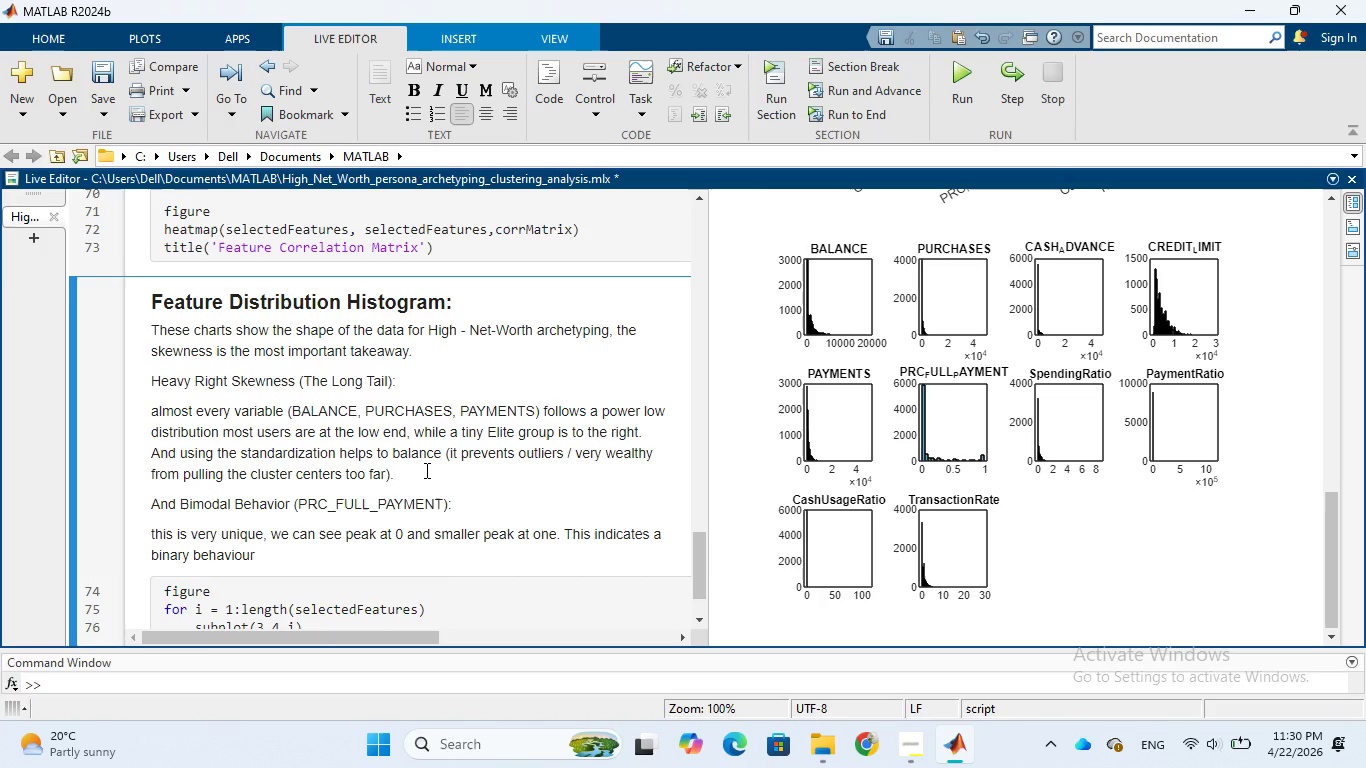 
key(Backspace)
 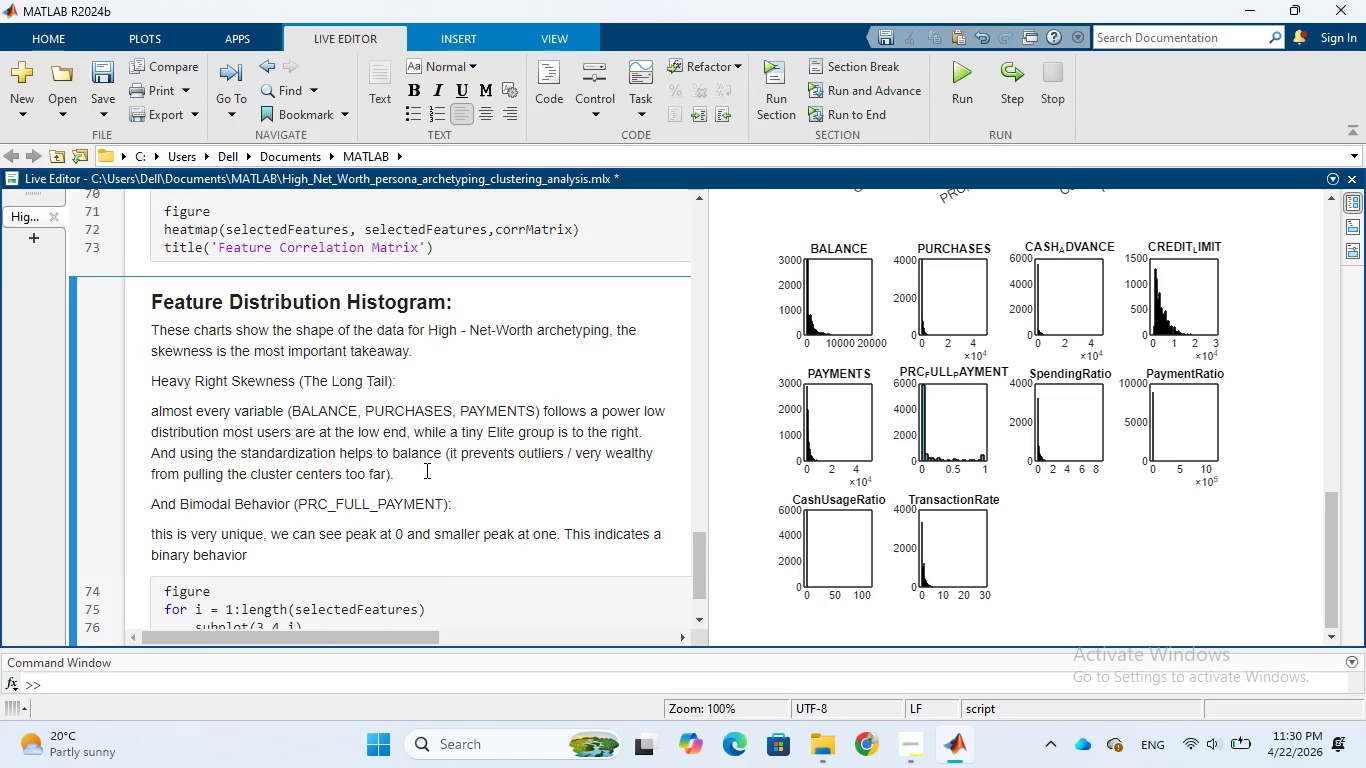 
key(ArrowRight)
 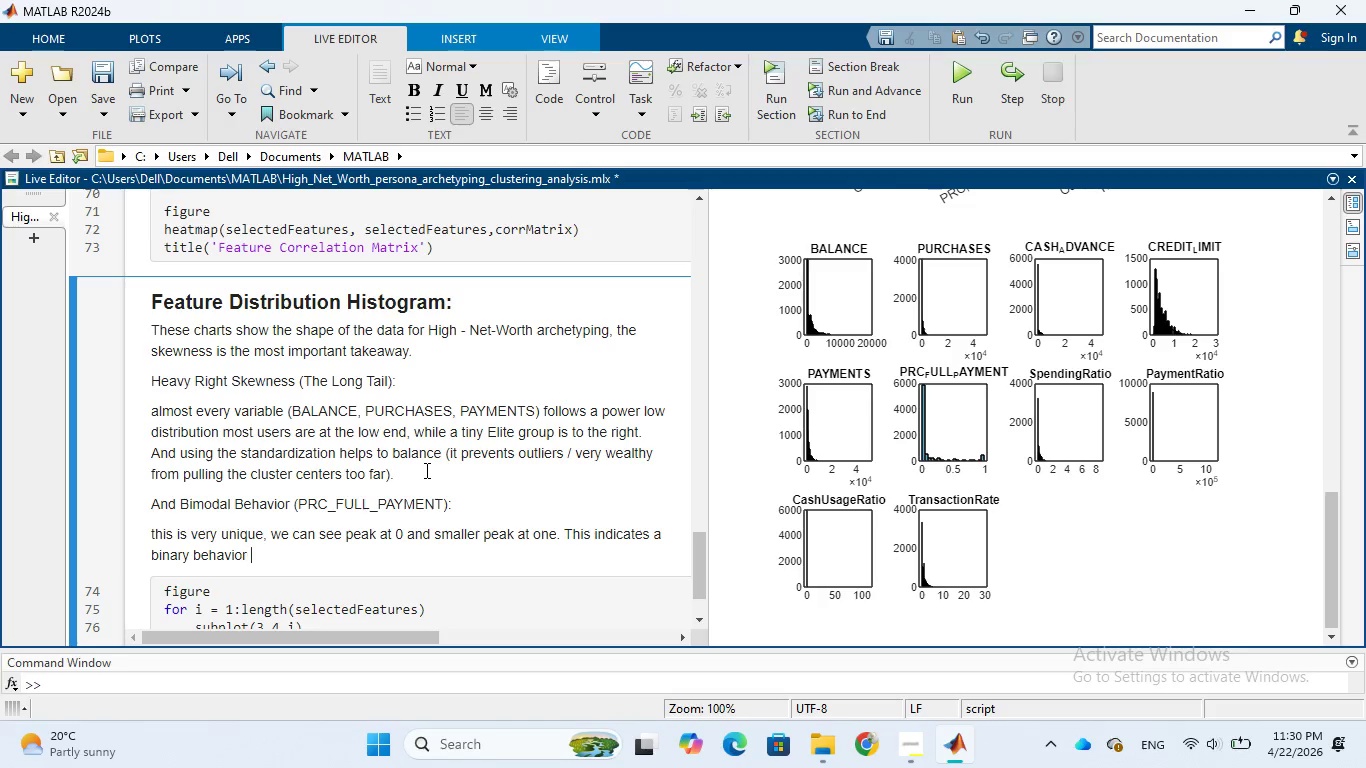 
key(ArrowRight)
 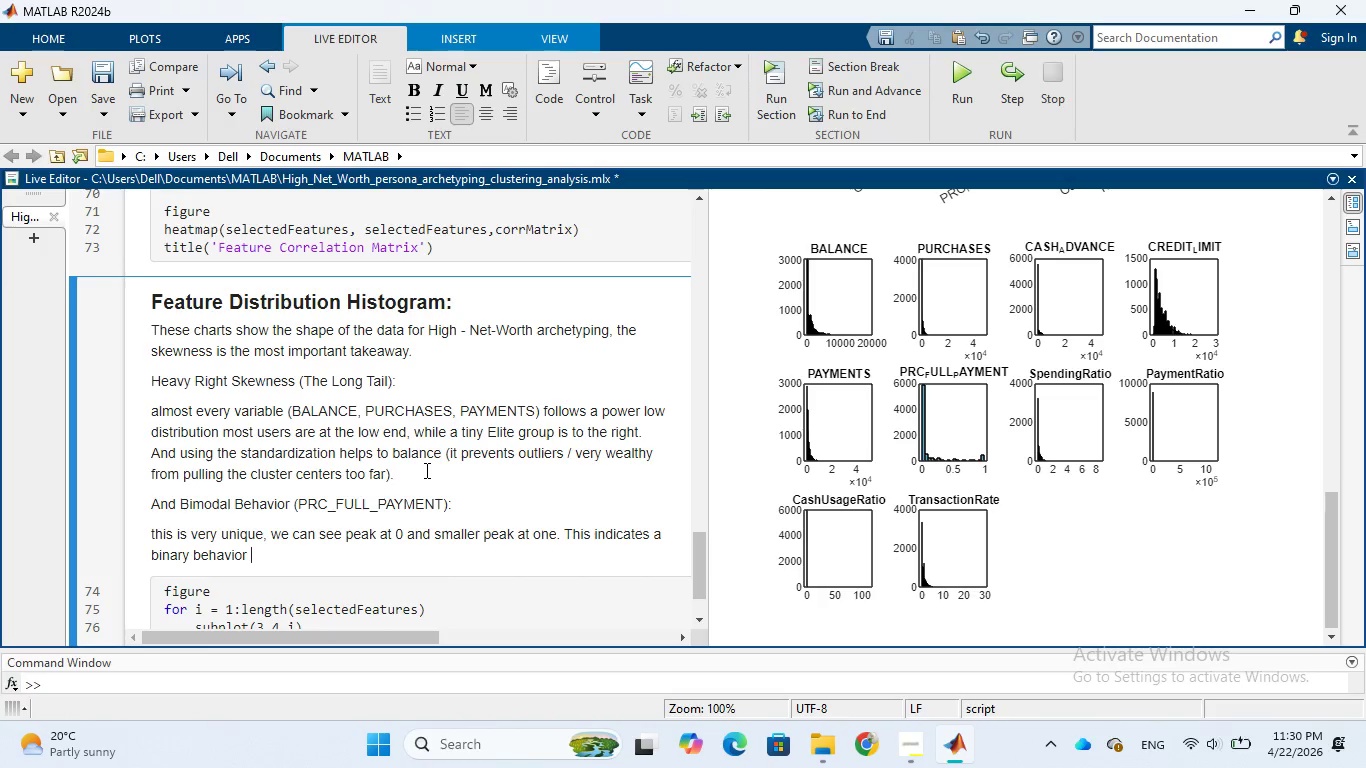 
wait(8.66)
 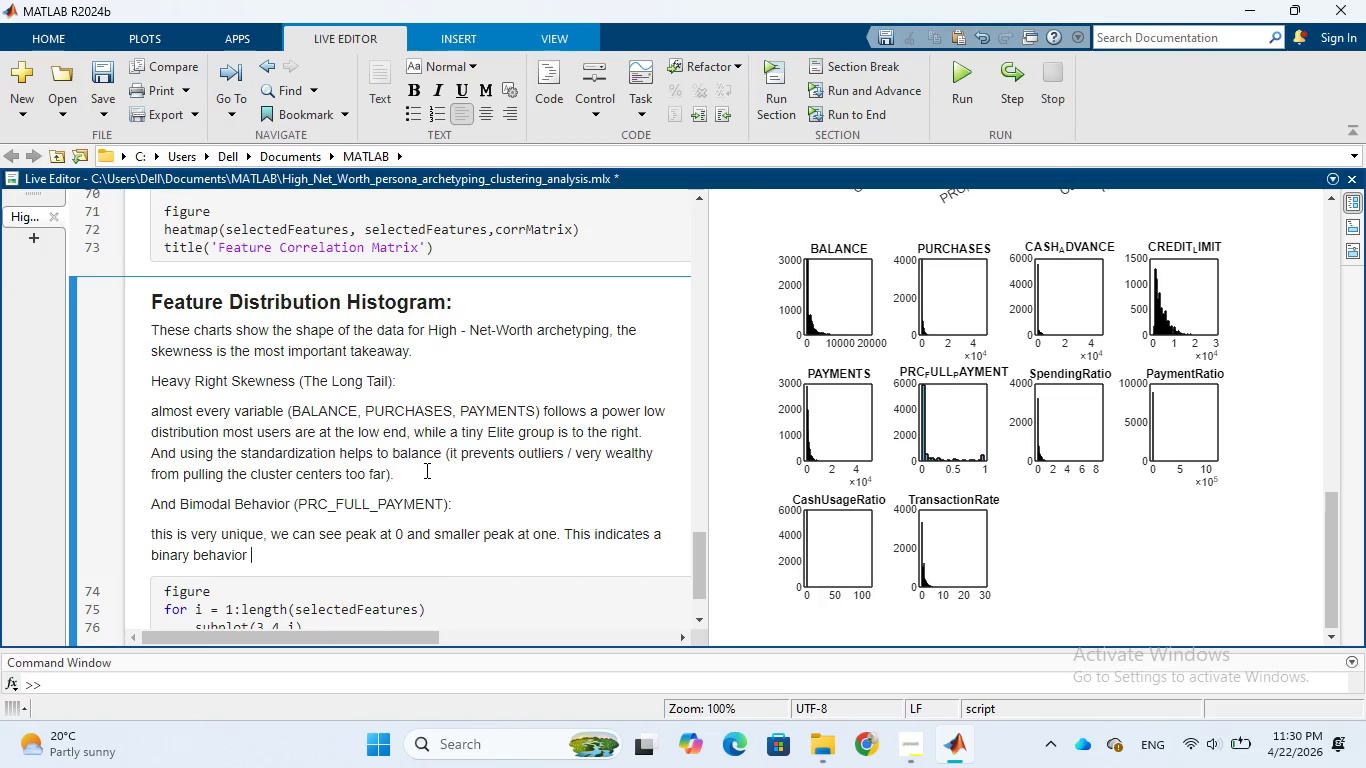 
type(in the population)
 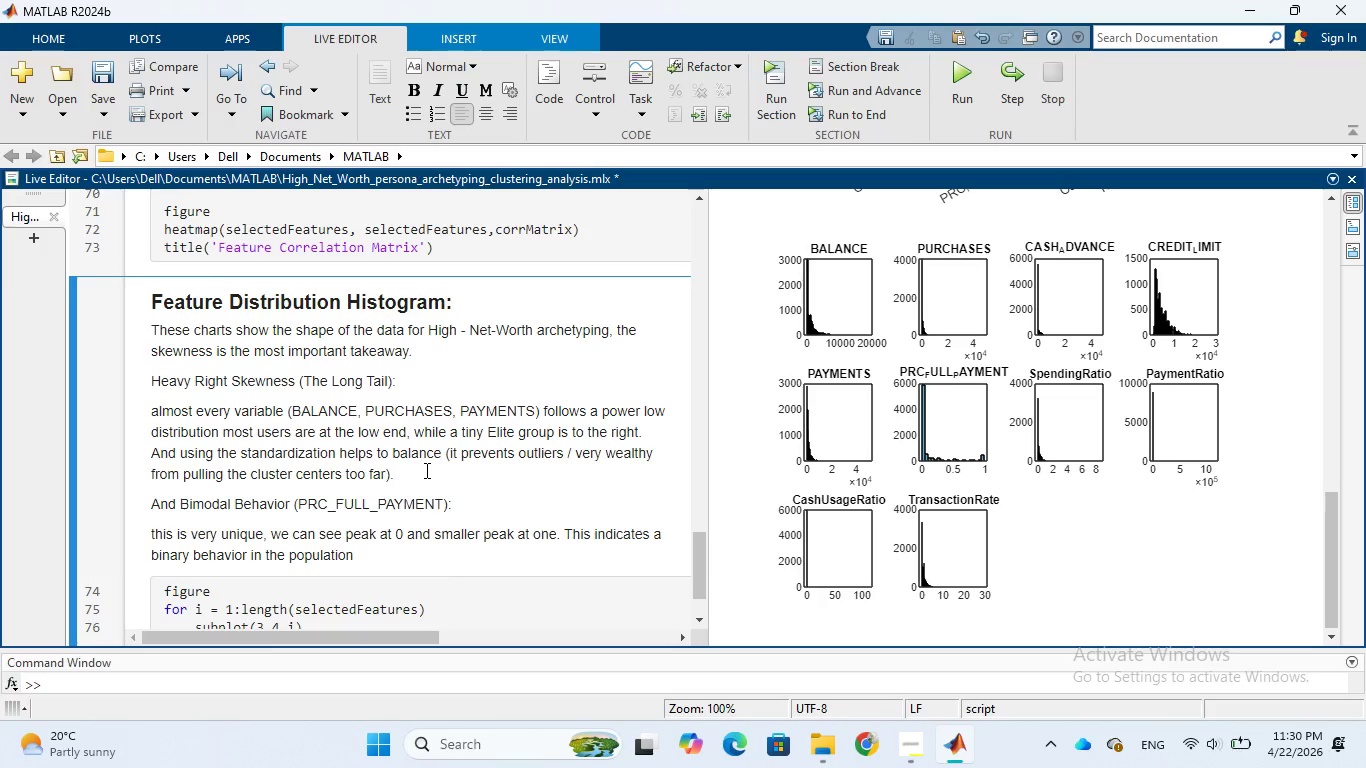 
wait(7.81)
 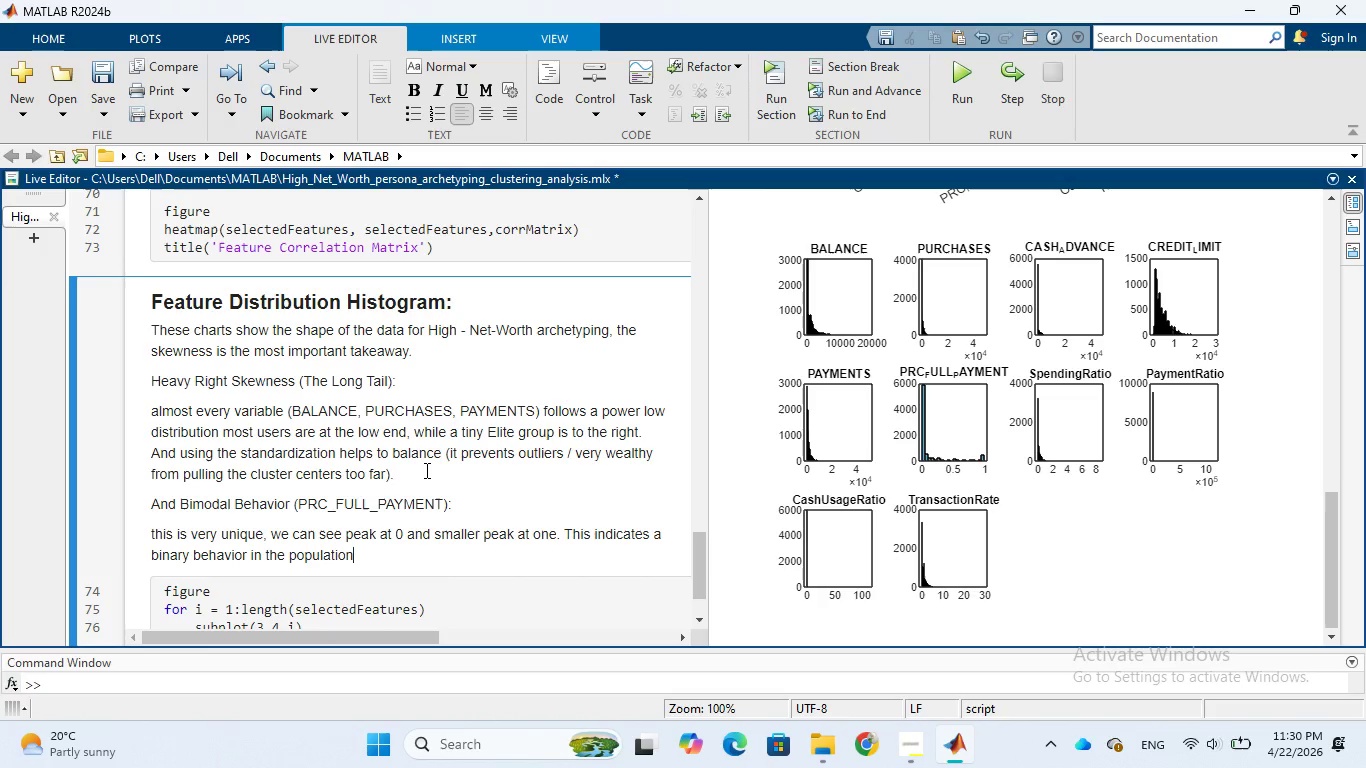 
type(. People eitr )
 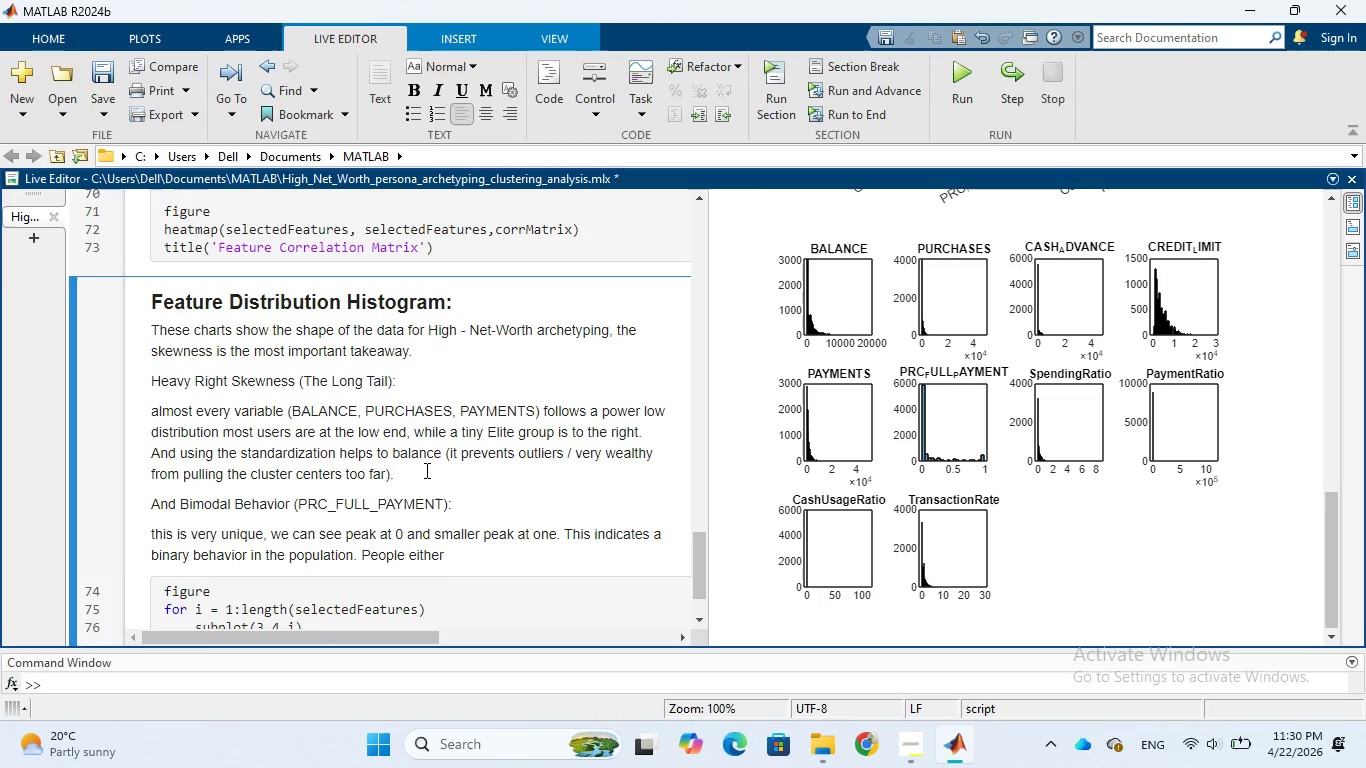 
hold_key(key=H, duration=0.39)
 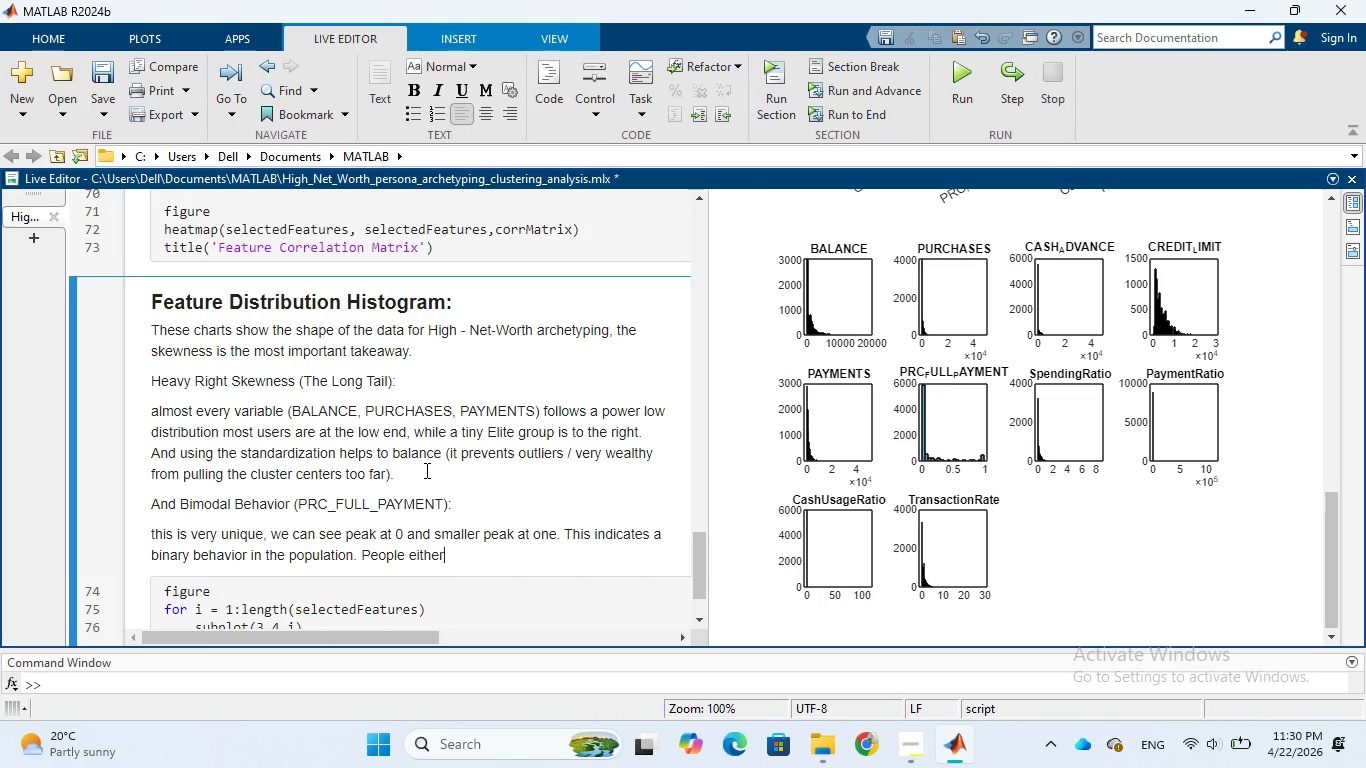 
wait(5.67)
 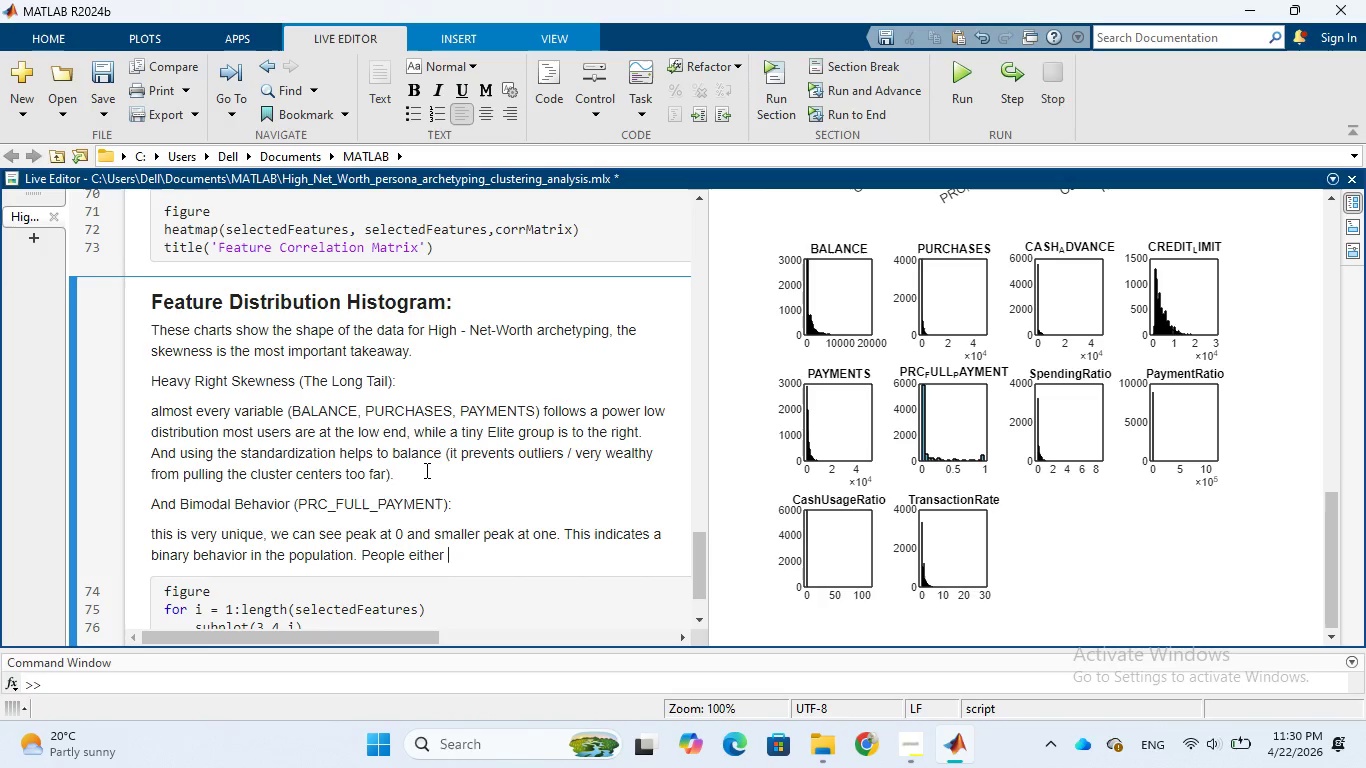 
type(almost never pay)
 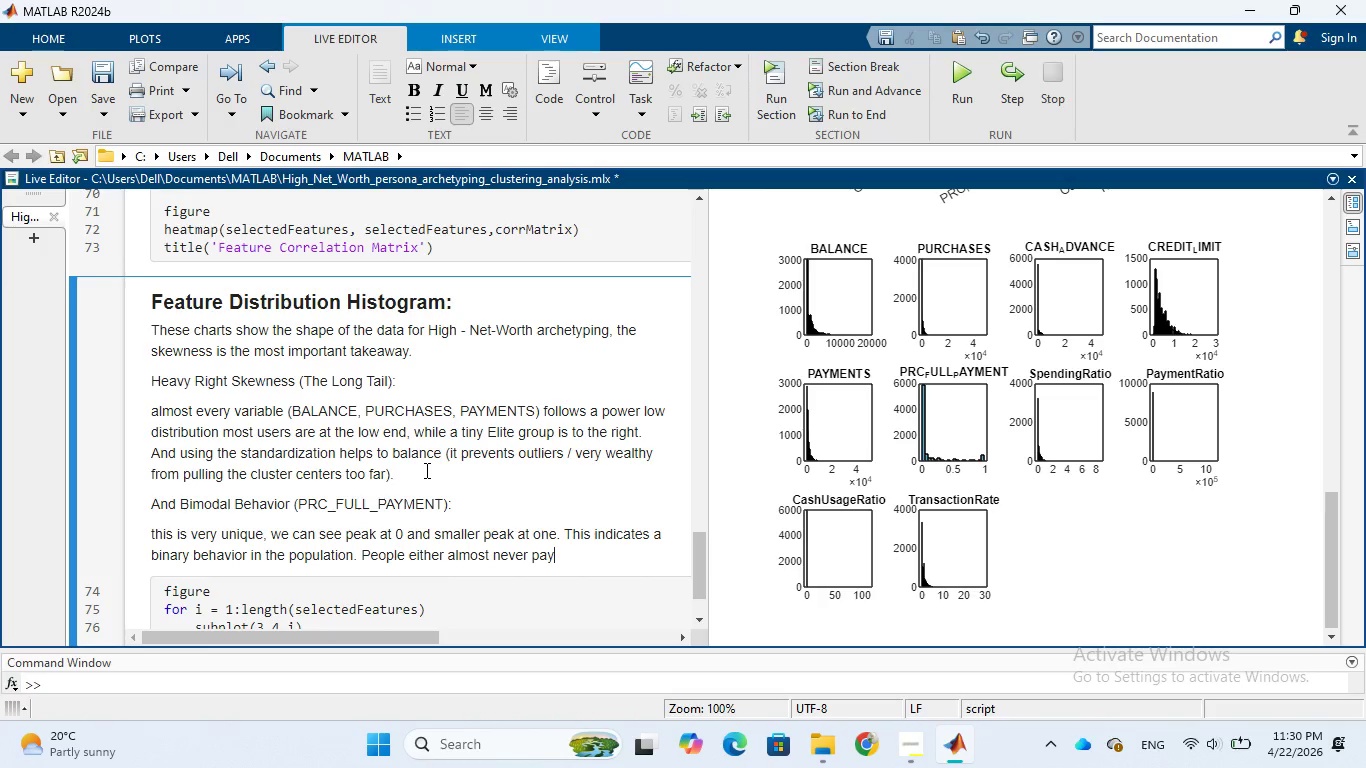 
wait(13.73)
 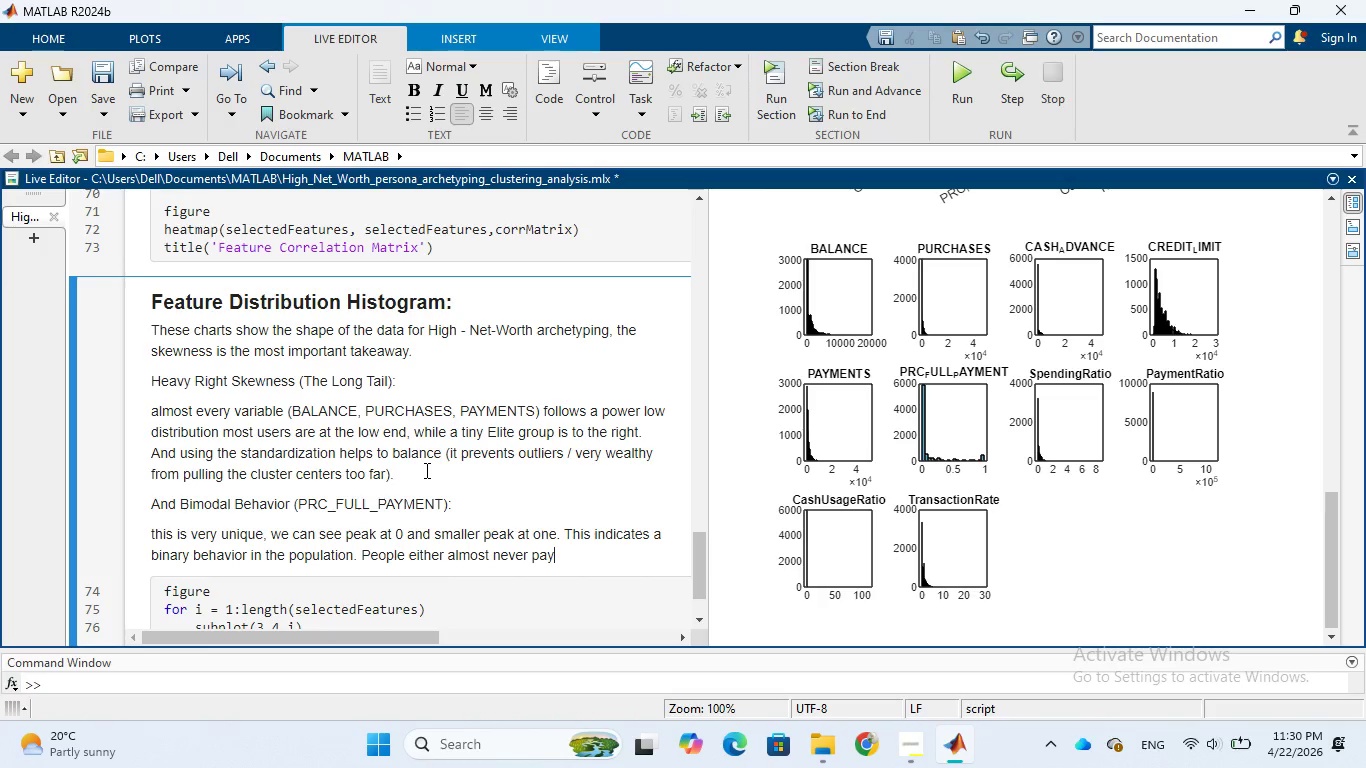 
type( in full )
 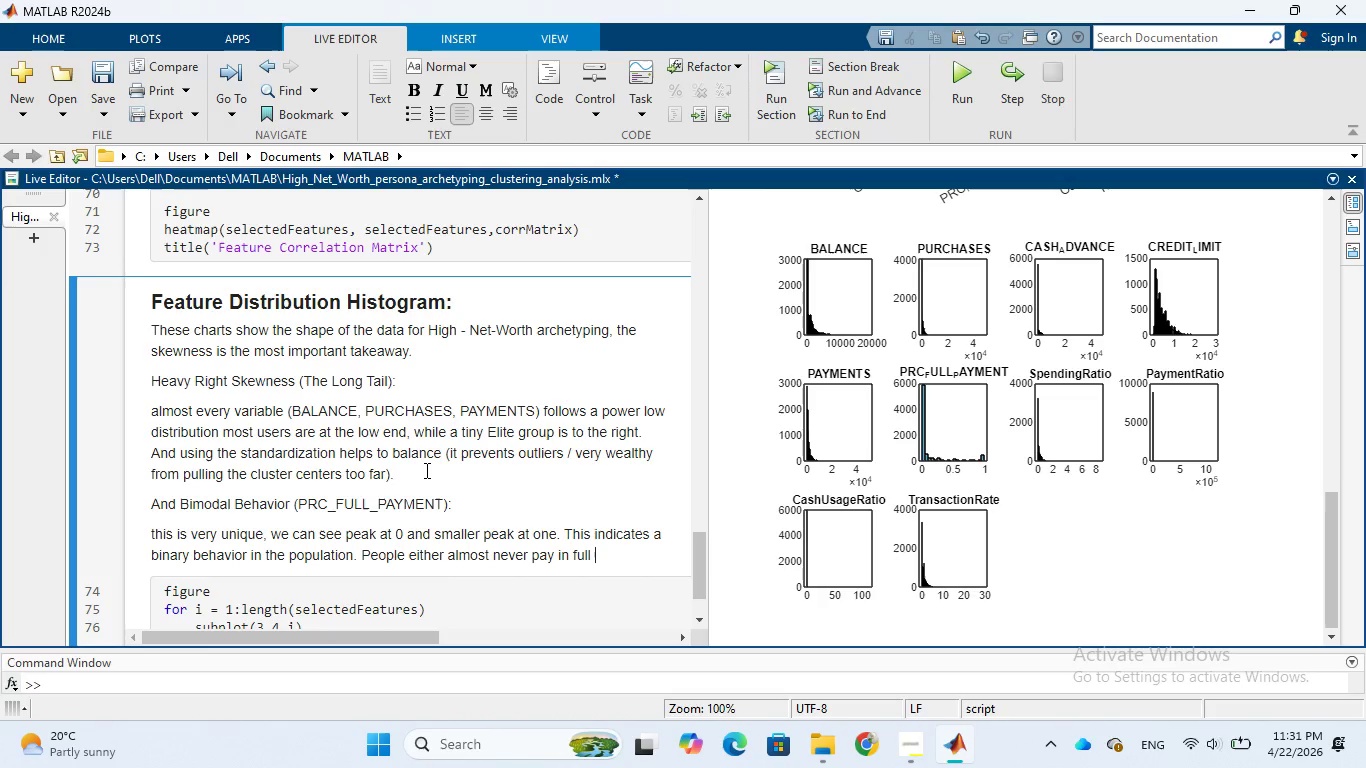 
wait(6.95)
 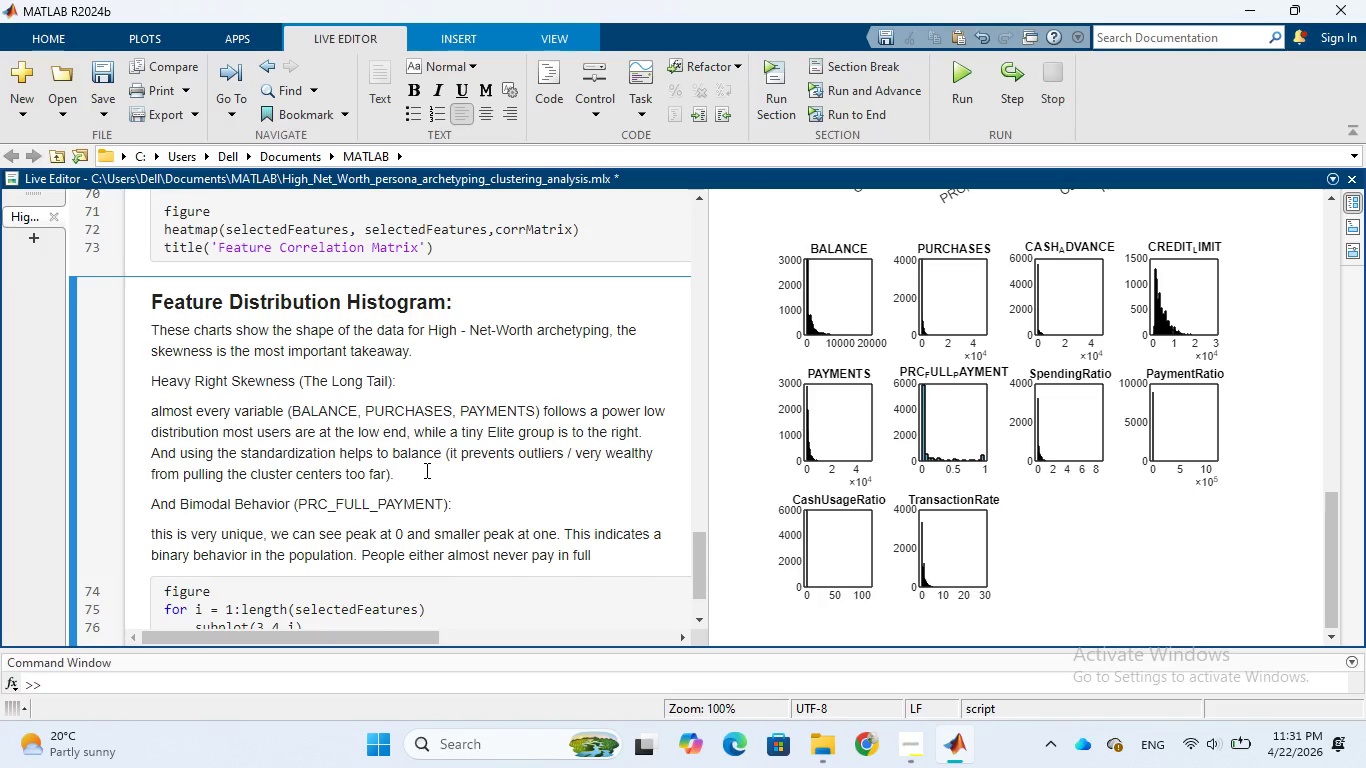 
key(Backspace)
type(, or they always do)
 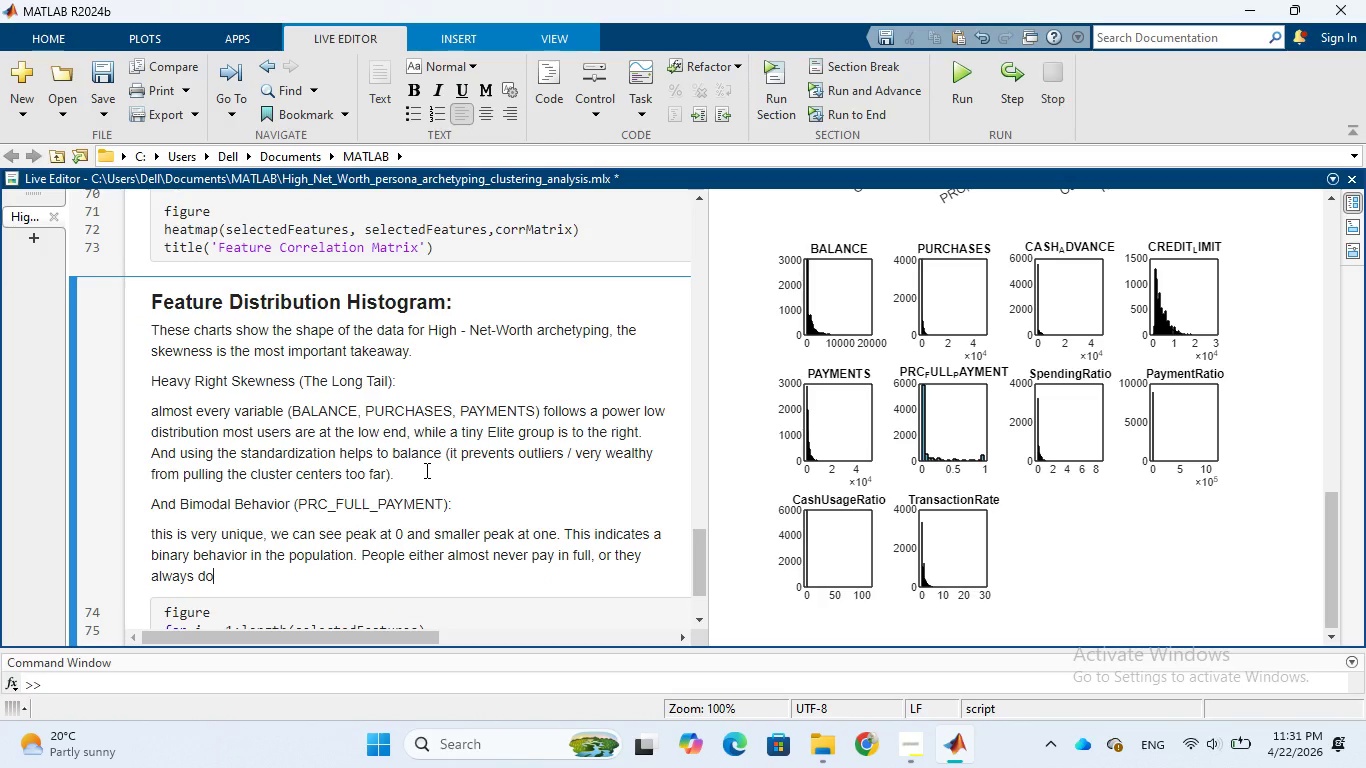 
wait(5.19)
 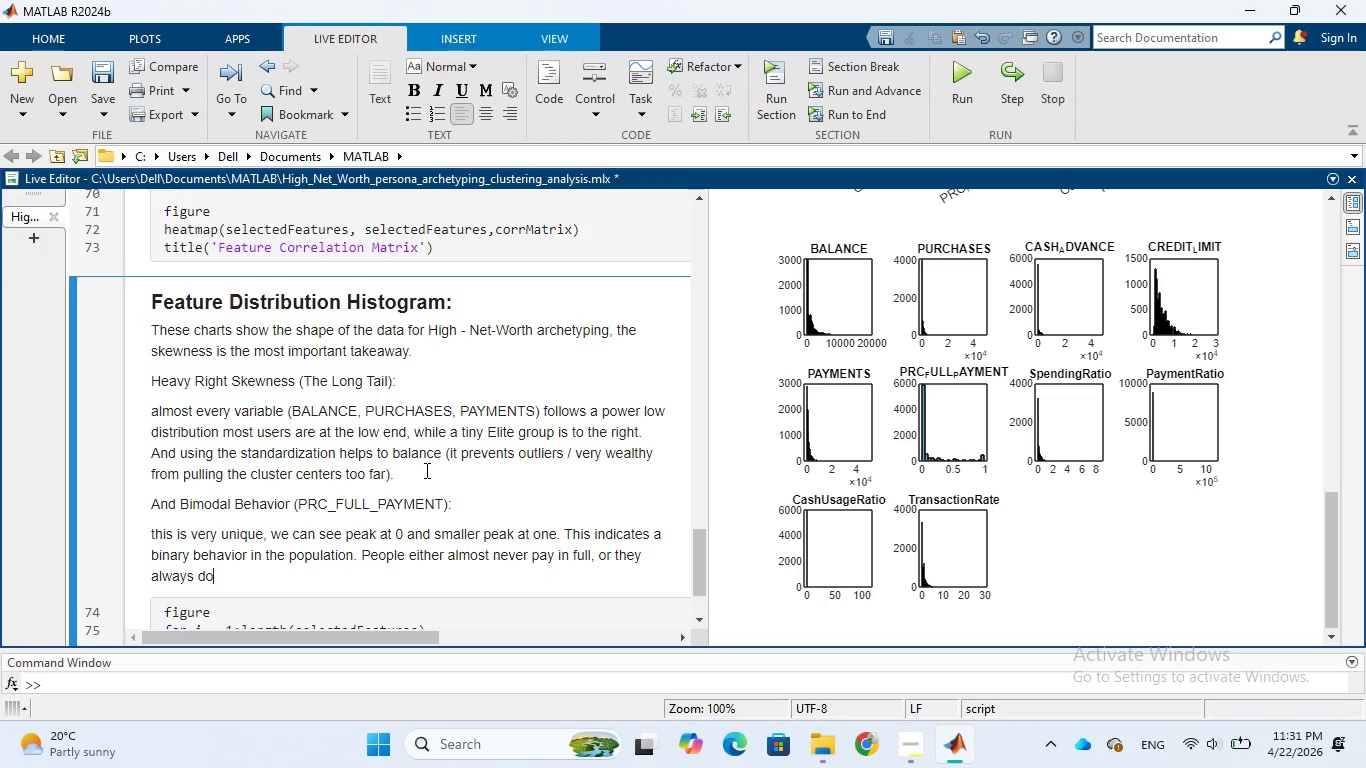 
type(. This will likely )
 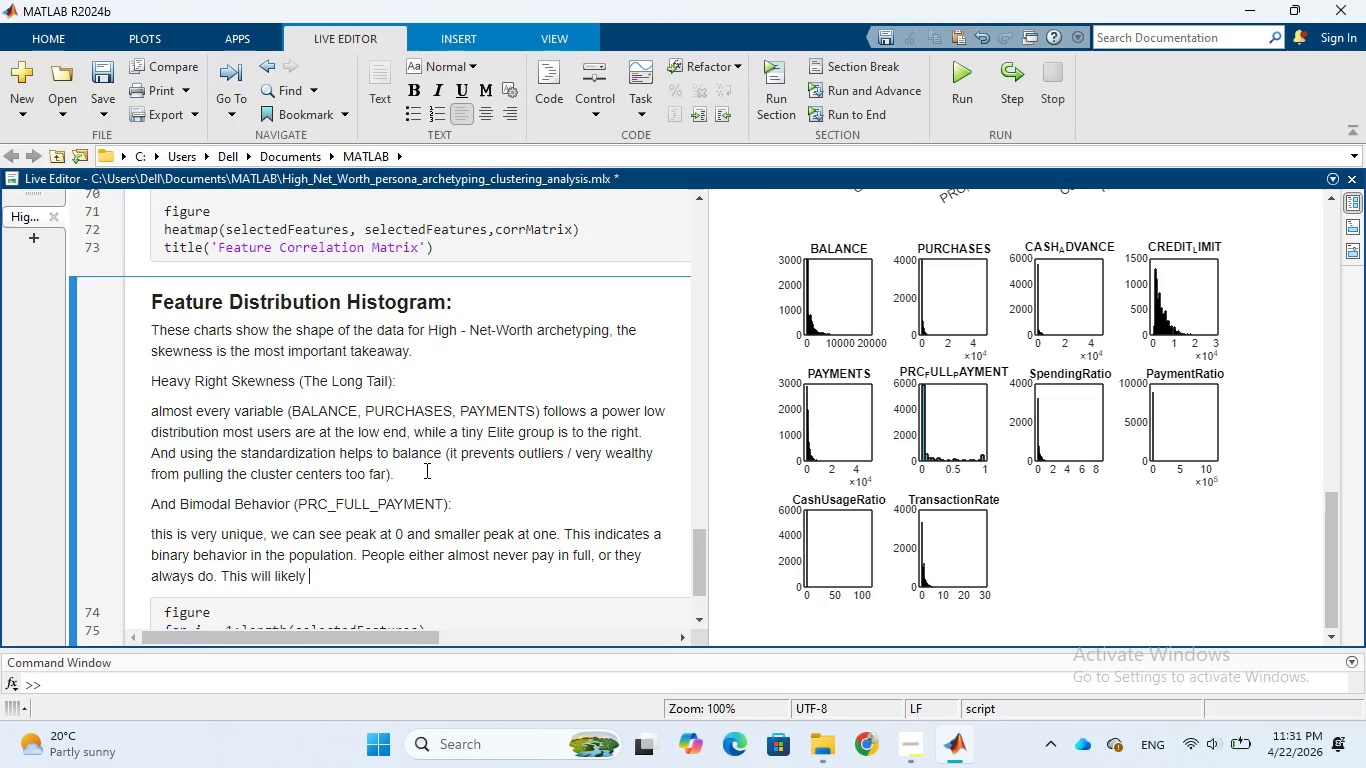 
wait(6.45)
 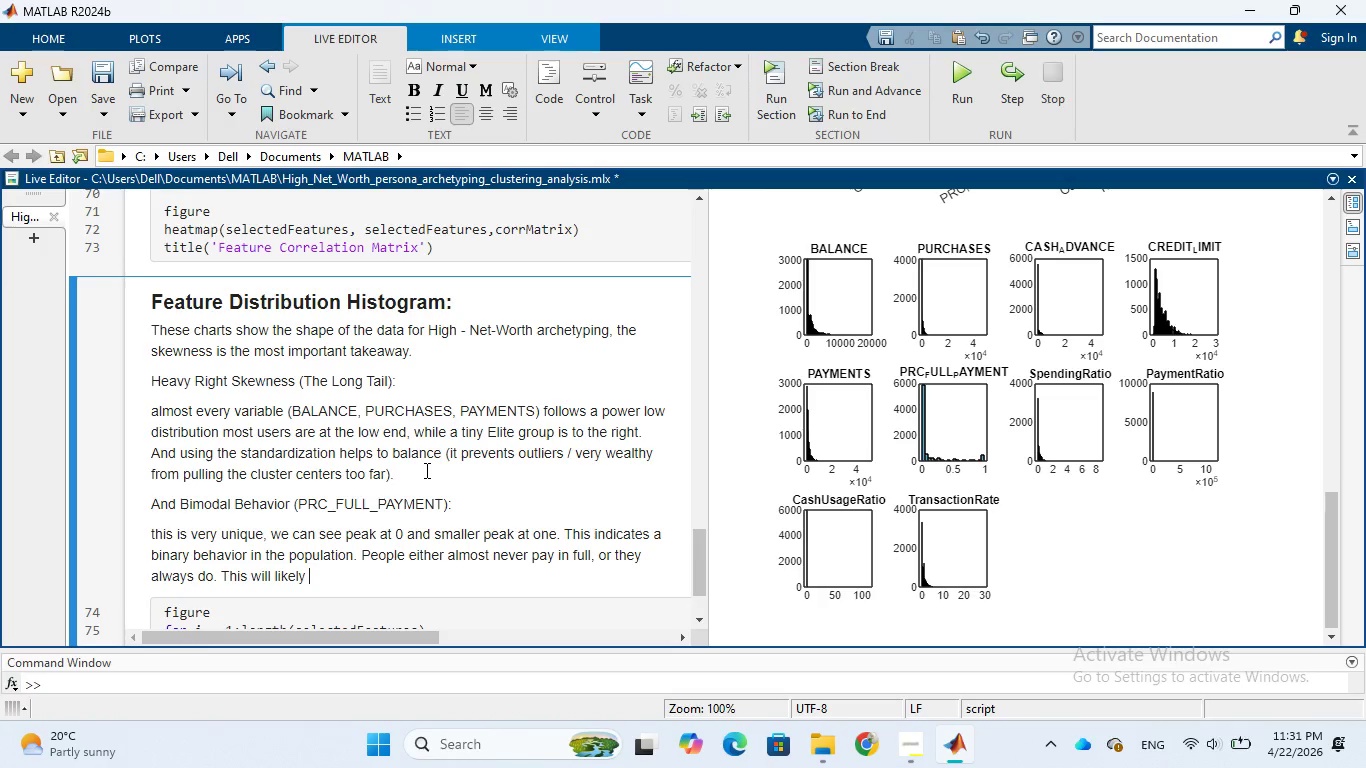 
type(be one of )
 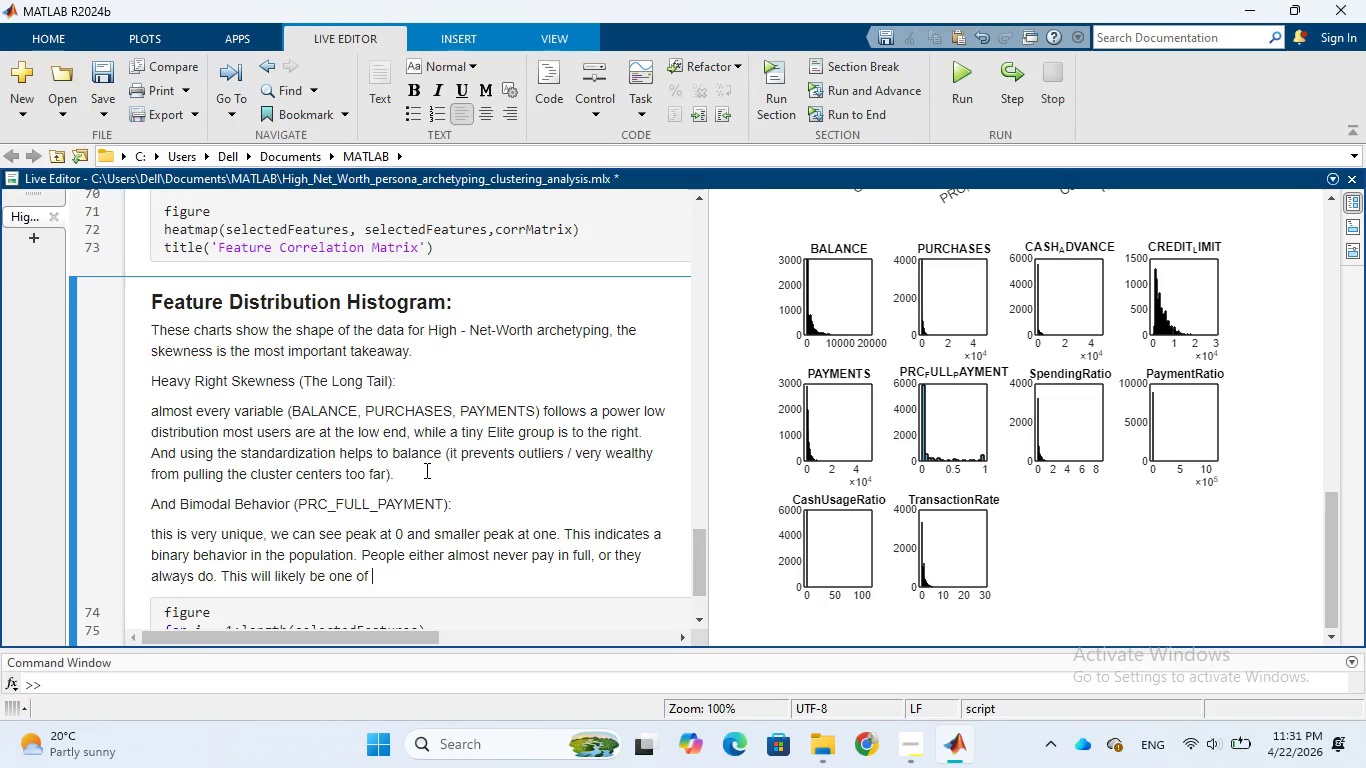 
wait(7.14)
 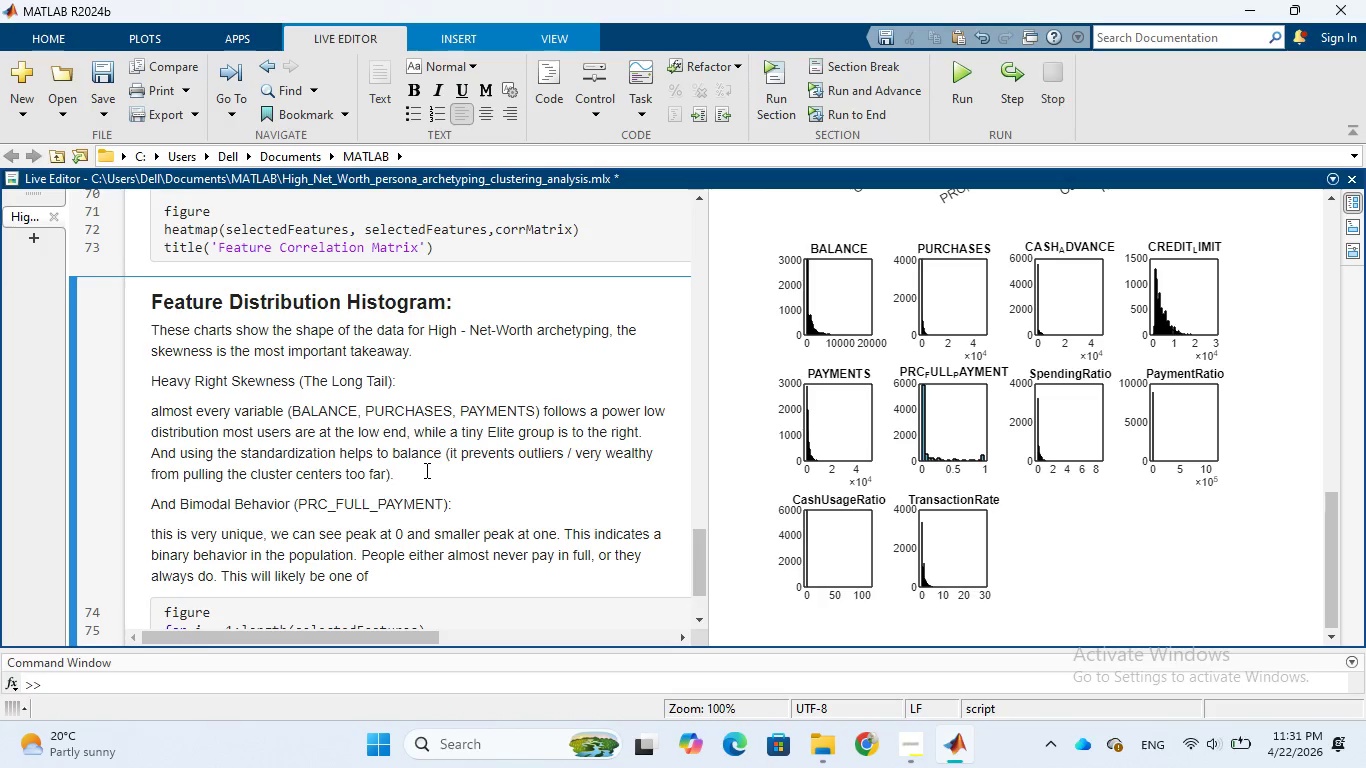 
type(the strongest )
 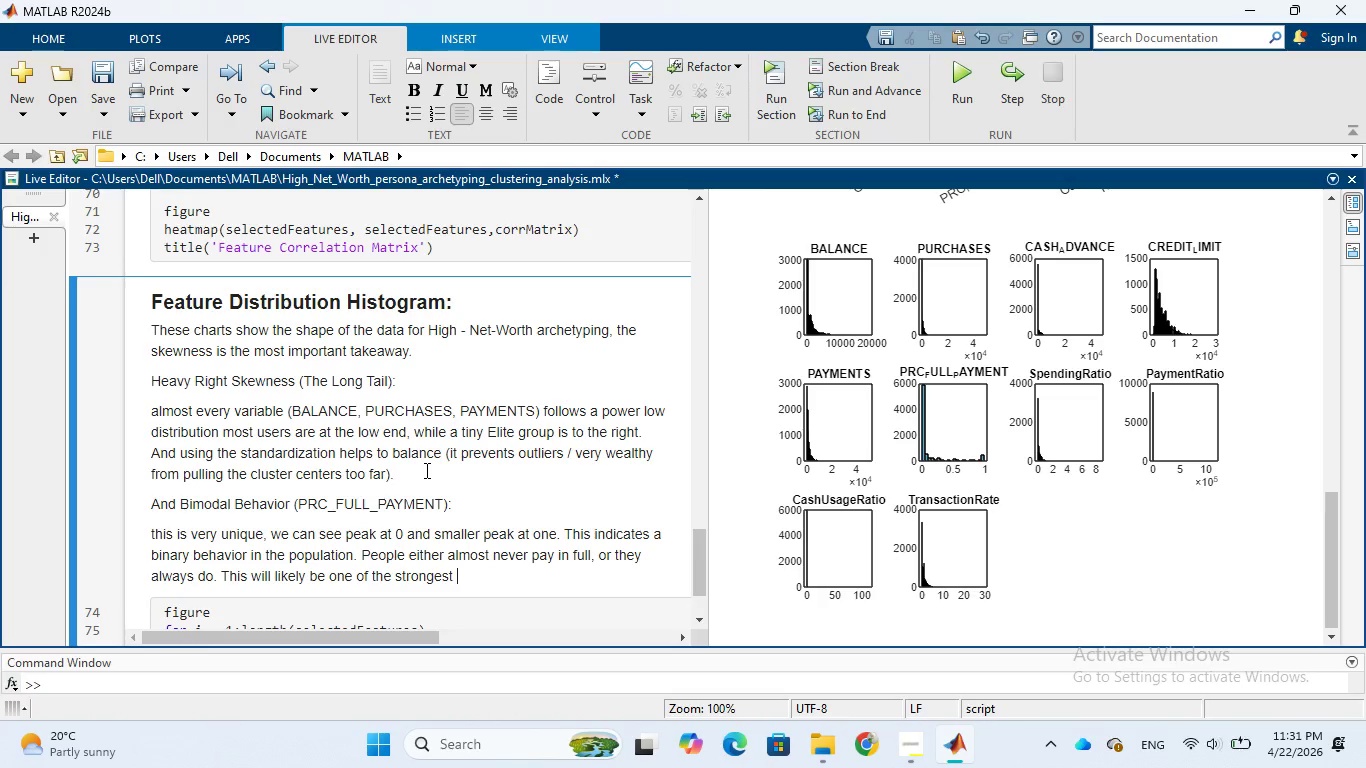 
wait(12.39)
 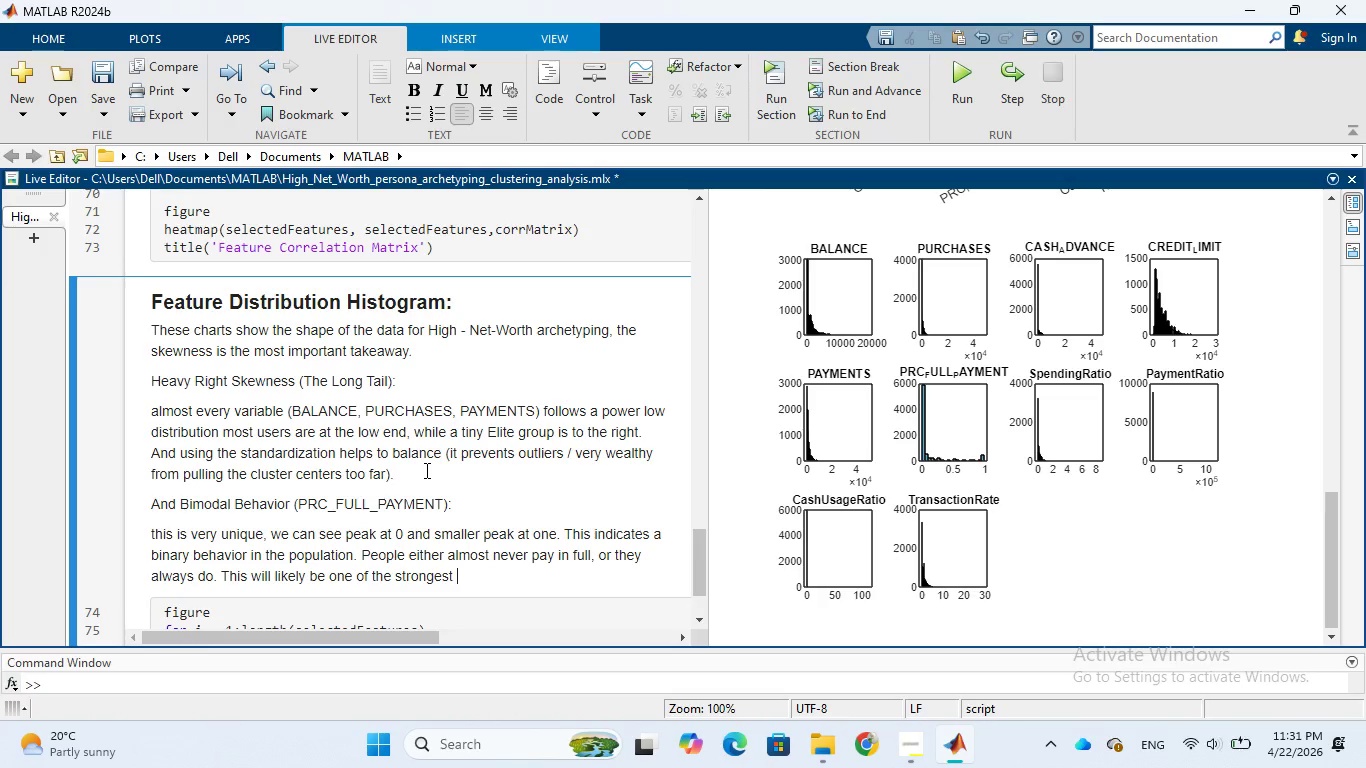 
type(traits for personas)
 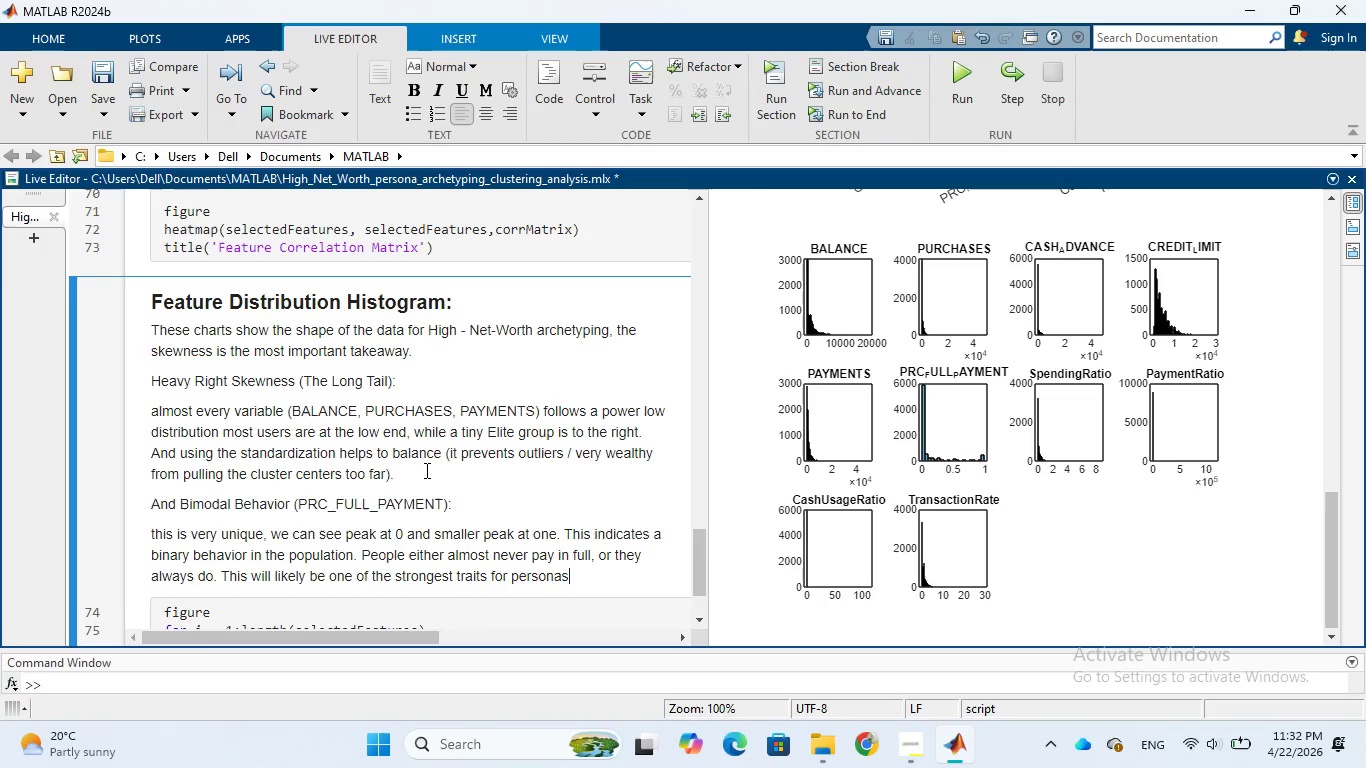 
wait(15.97)
 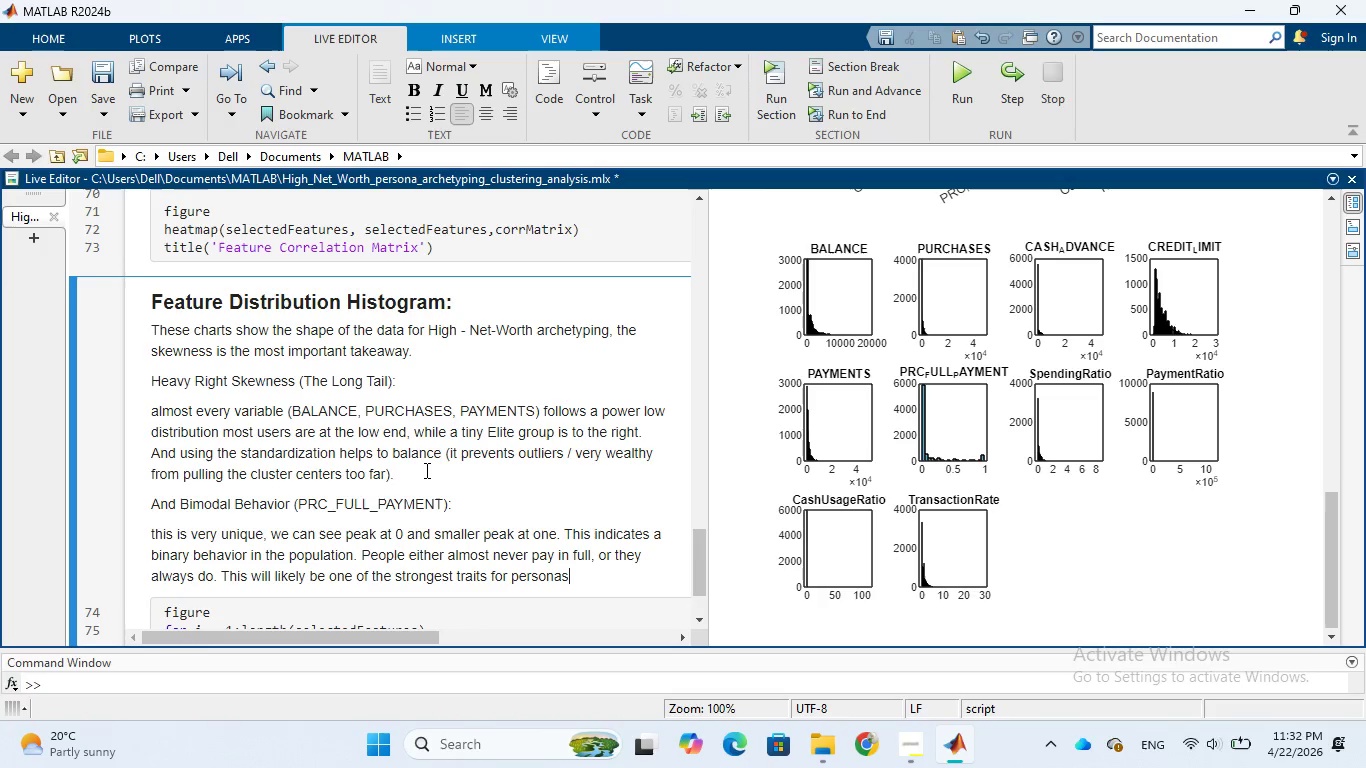 
key(Period)
 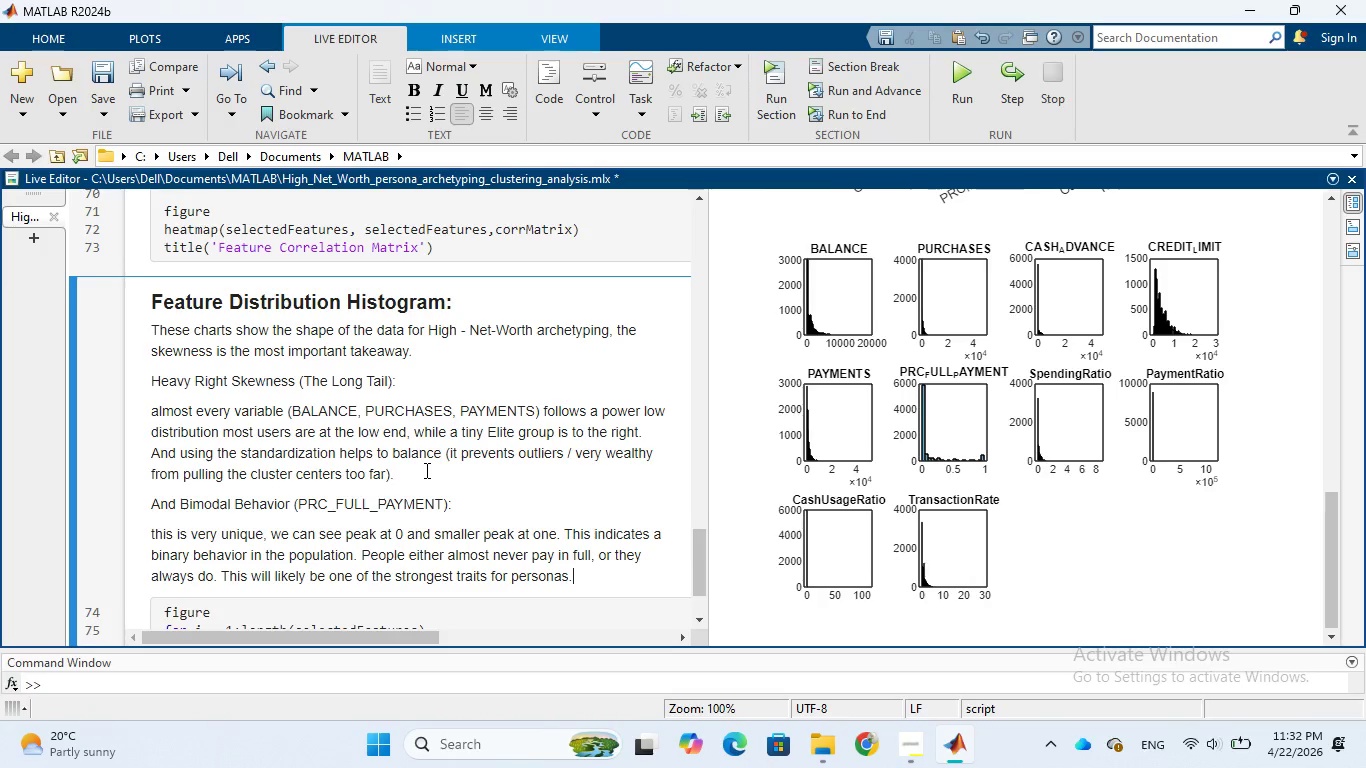 
key(Enter)
 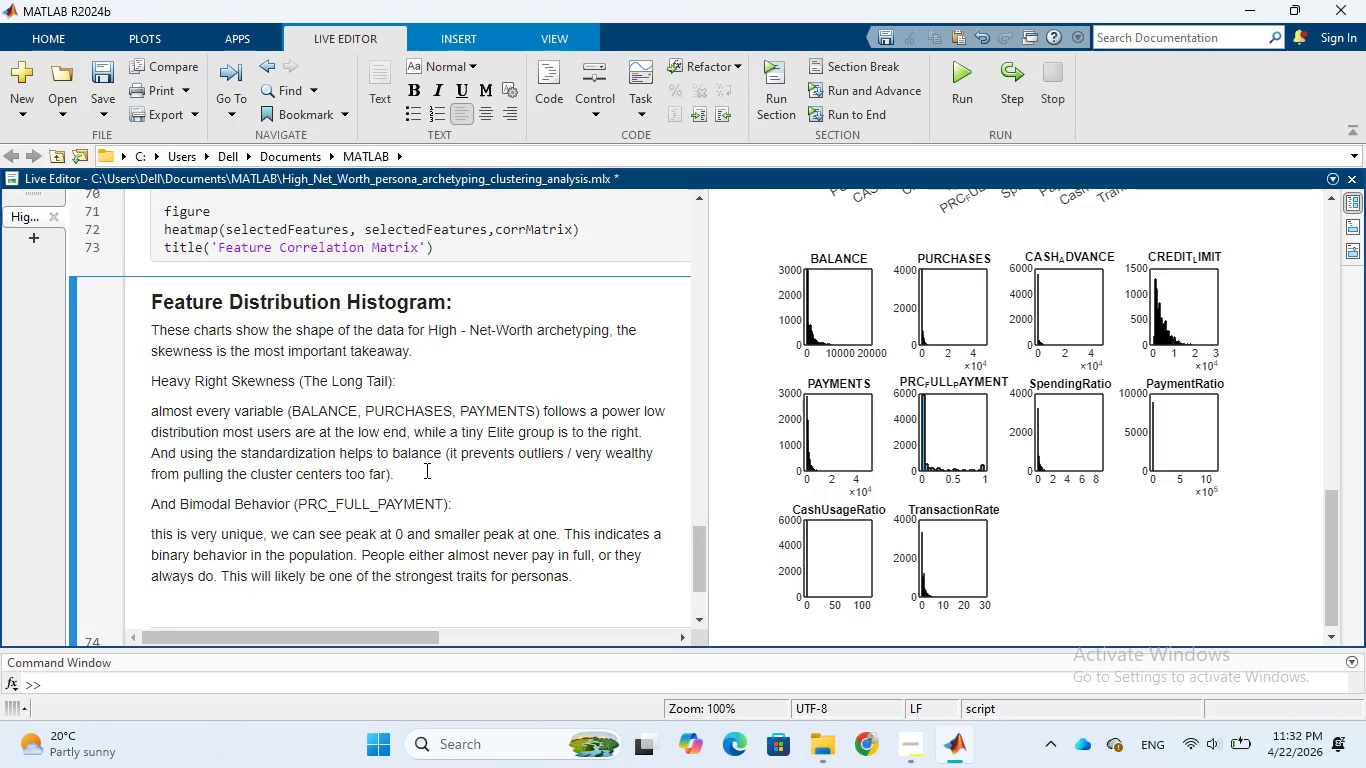 
key(CapsLock)
 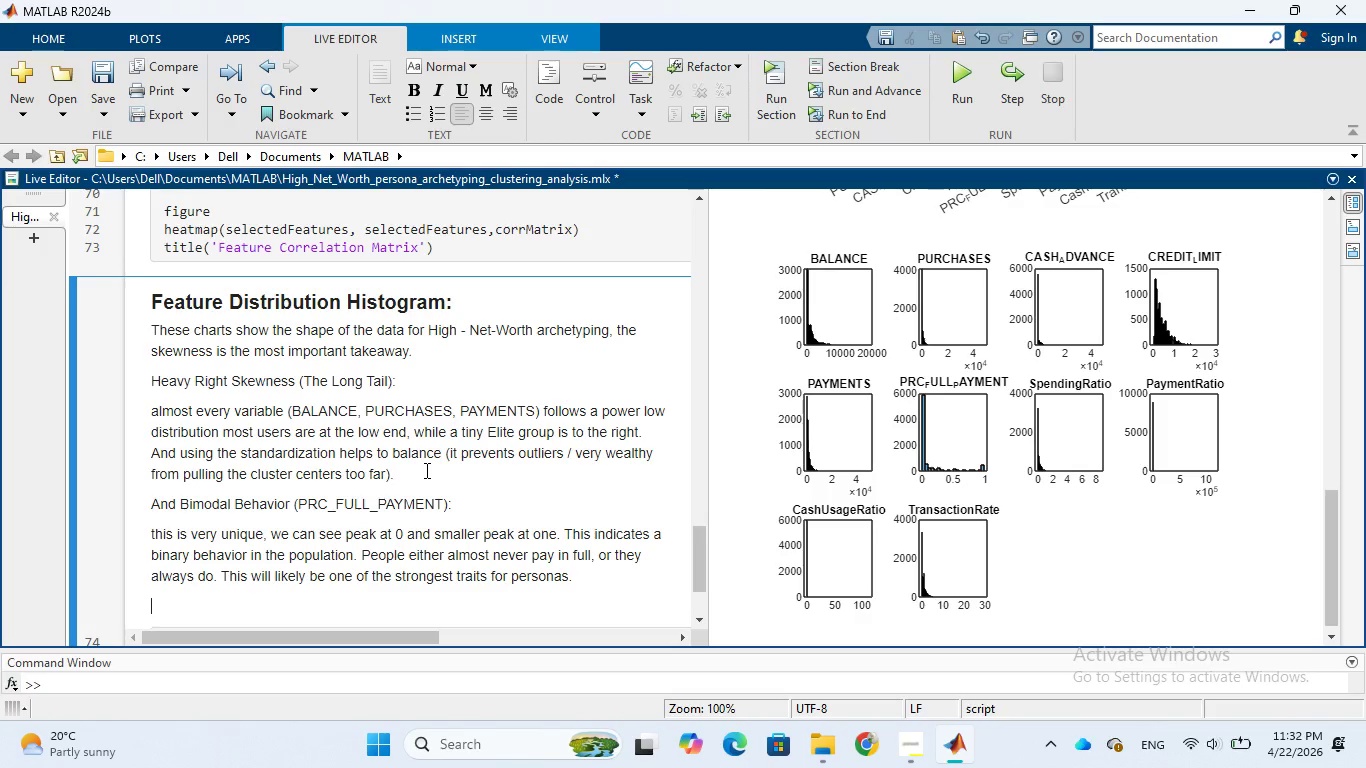 
key(O)
 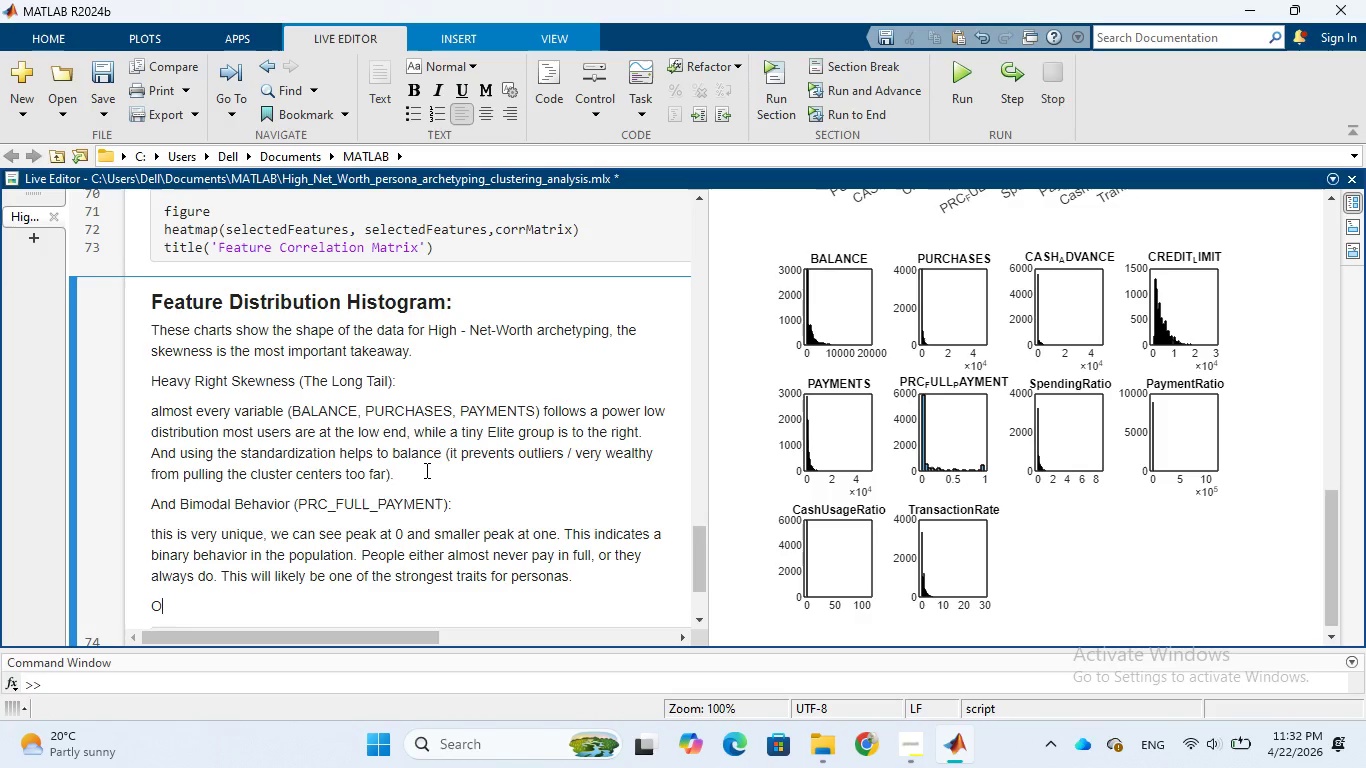 
key(CapsLock)
 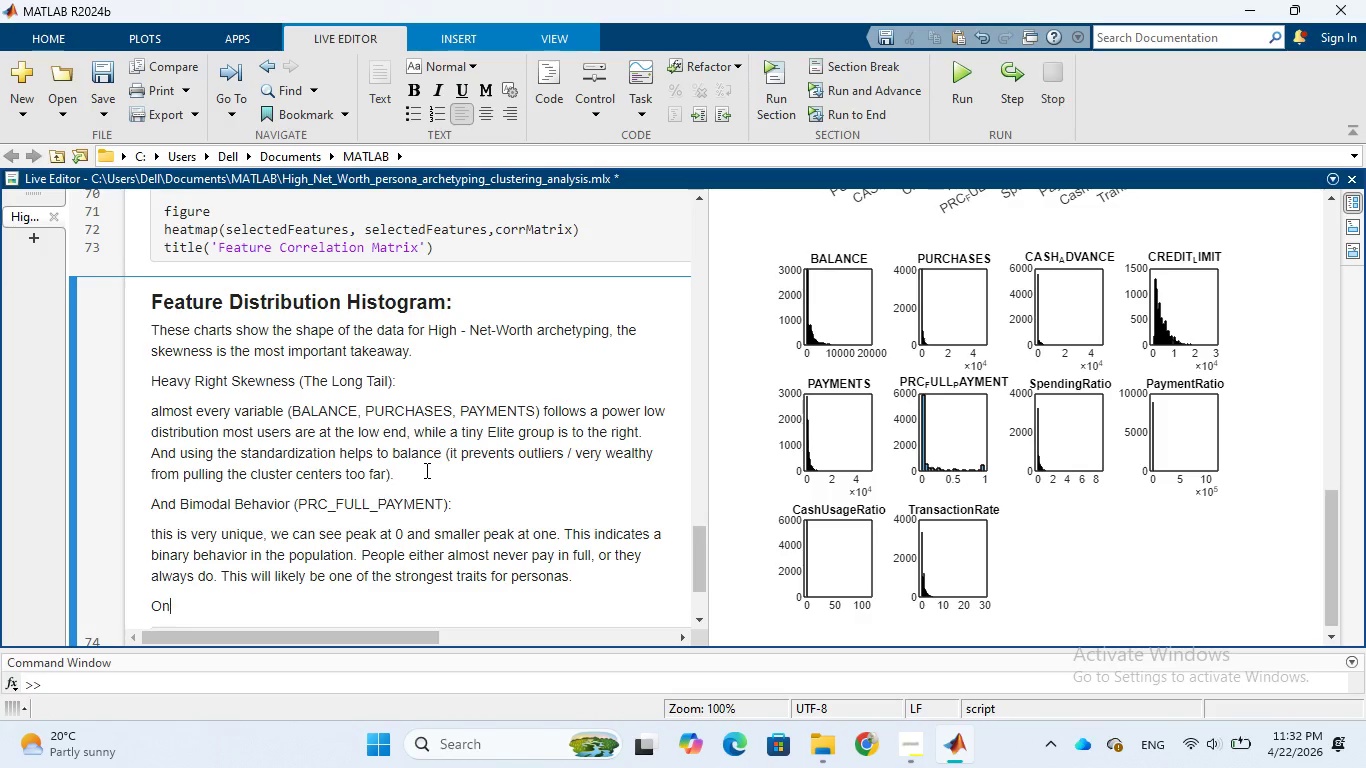 
key(N)
 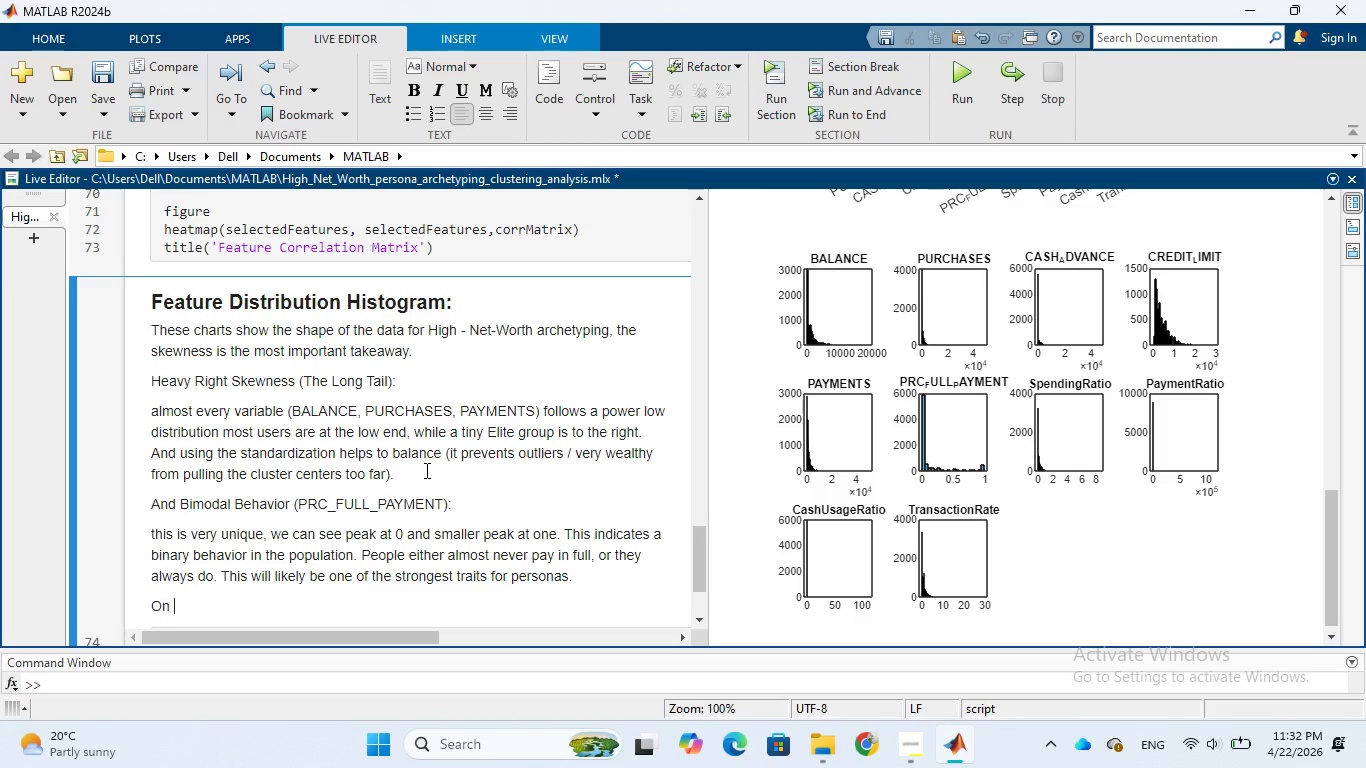 
key(Space)
 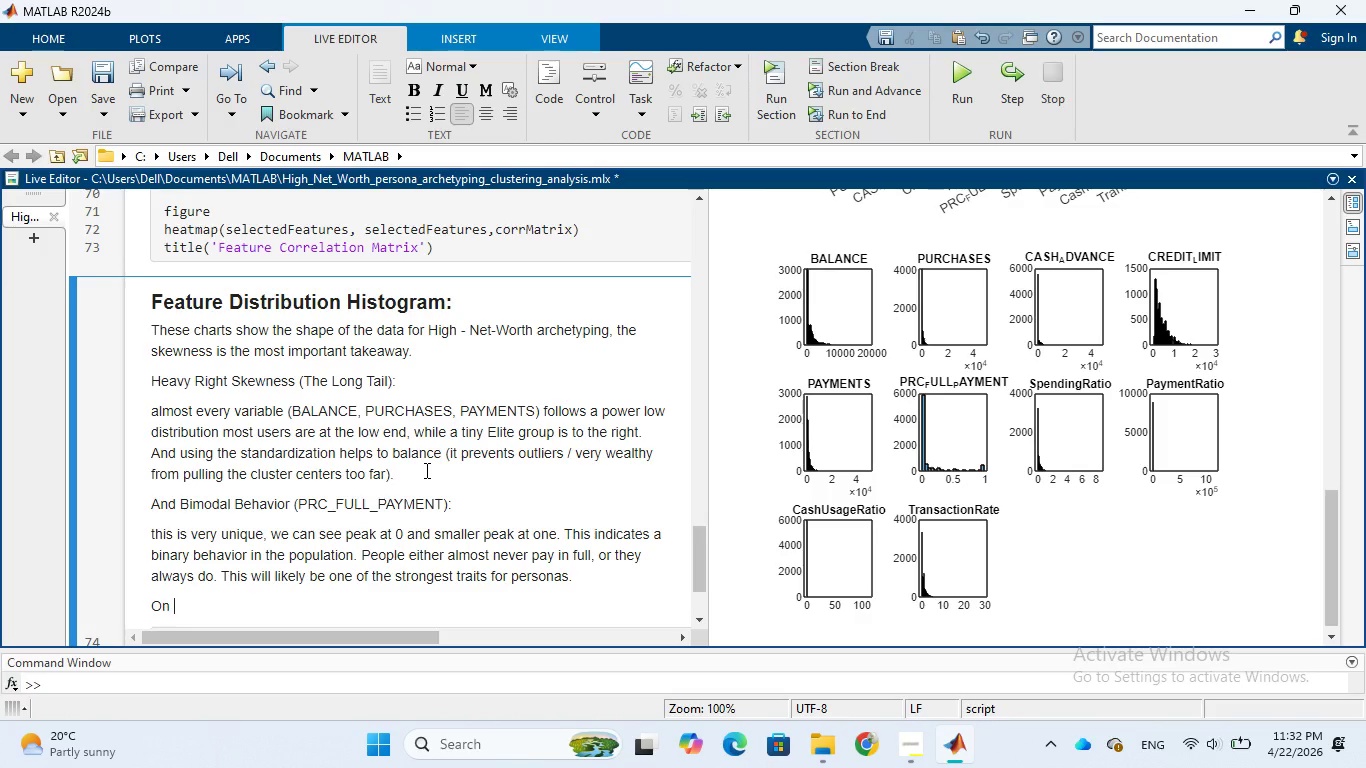 
type(Payment )
key(Backspace)
type(Ratio and )
 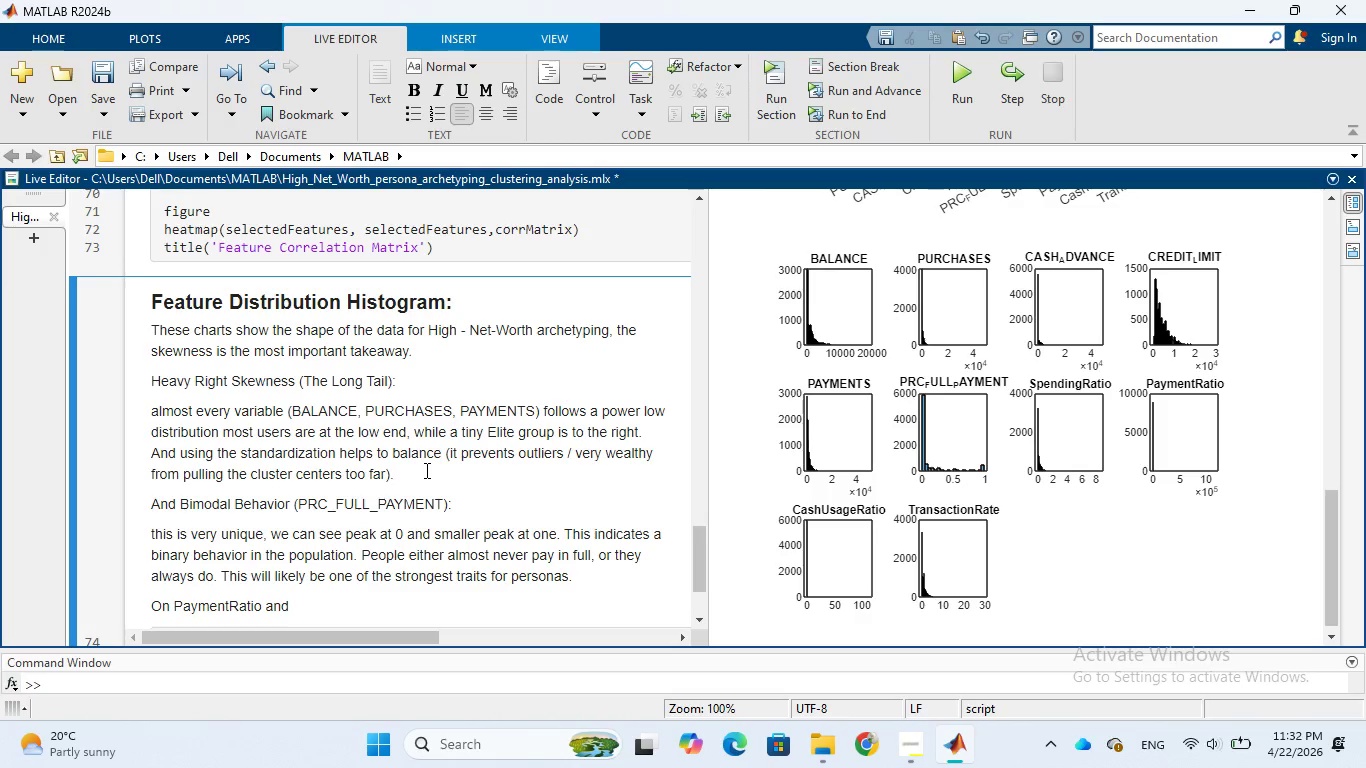 
wait(7.39)
 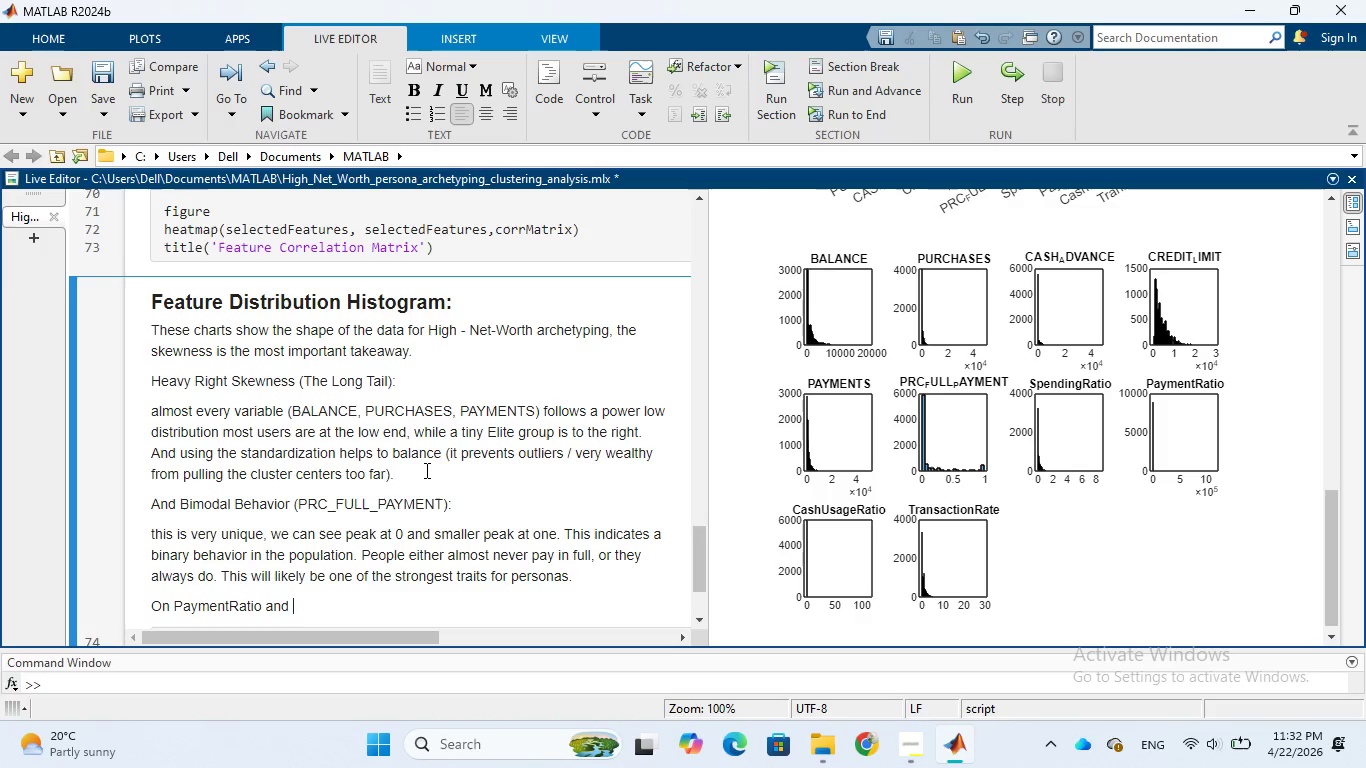 
type(Cash Usage )
 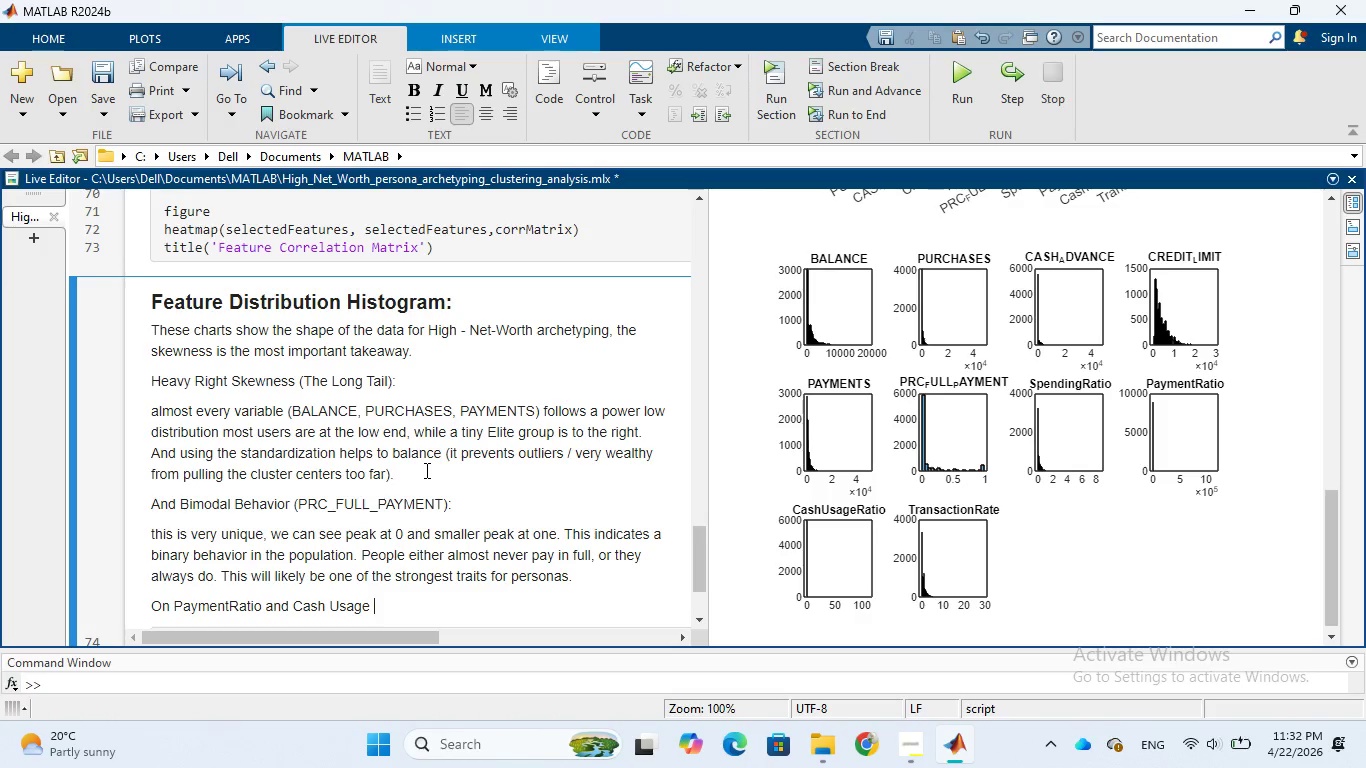 
key(ArrowLeft)
 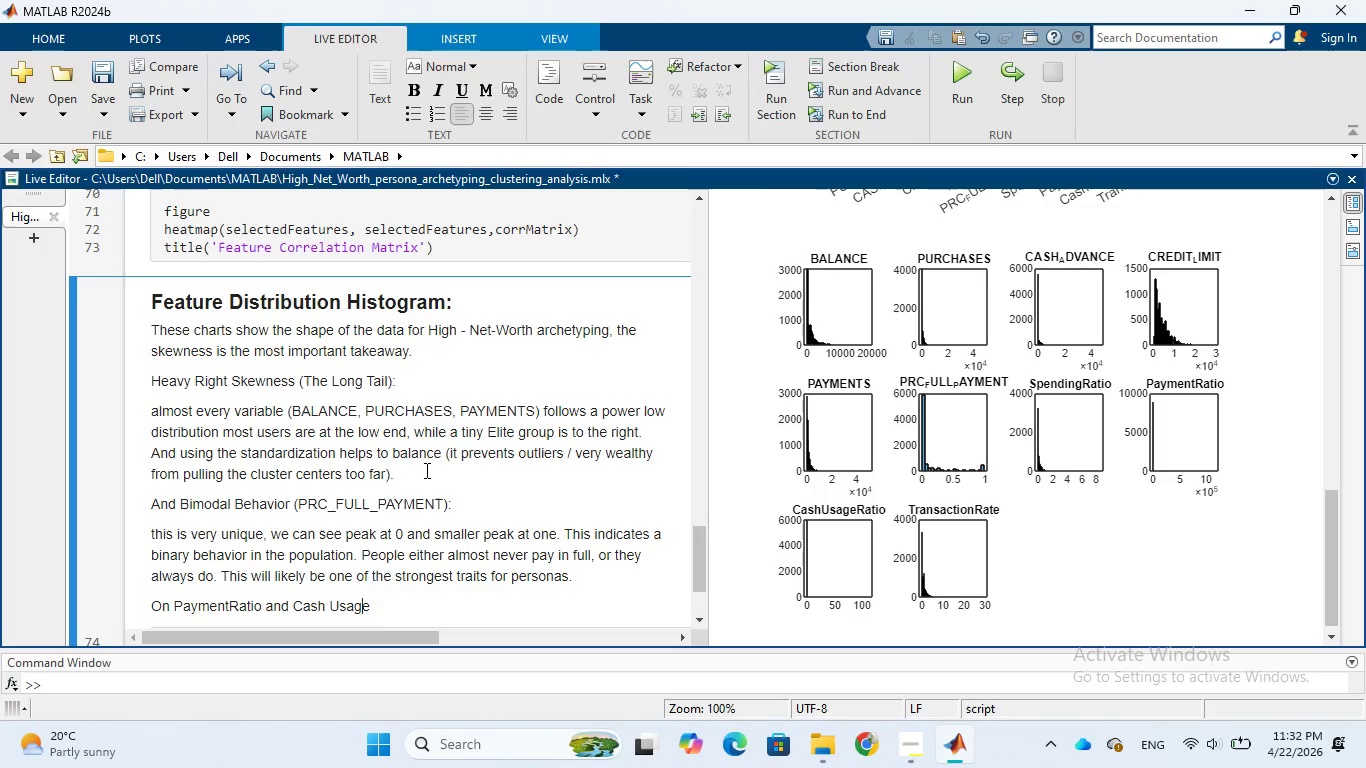 
key(ArrowLeft)
 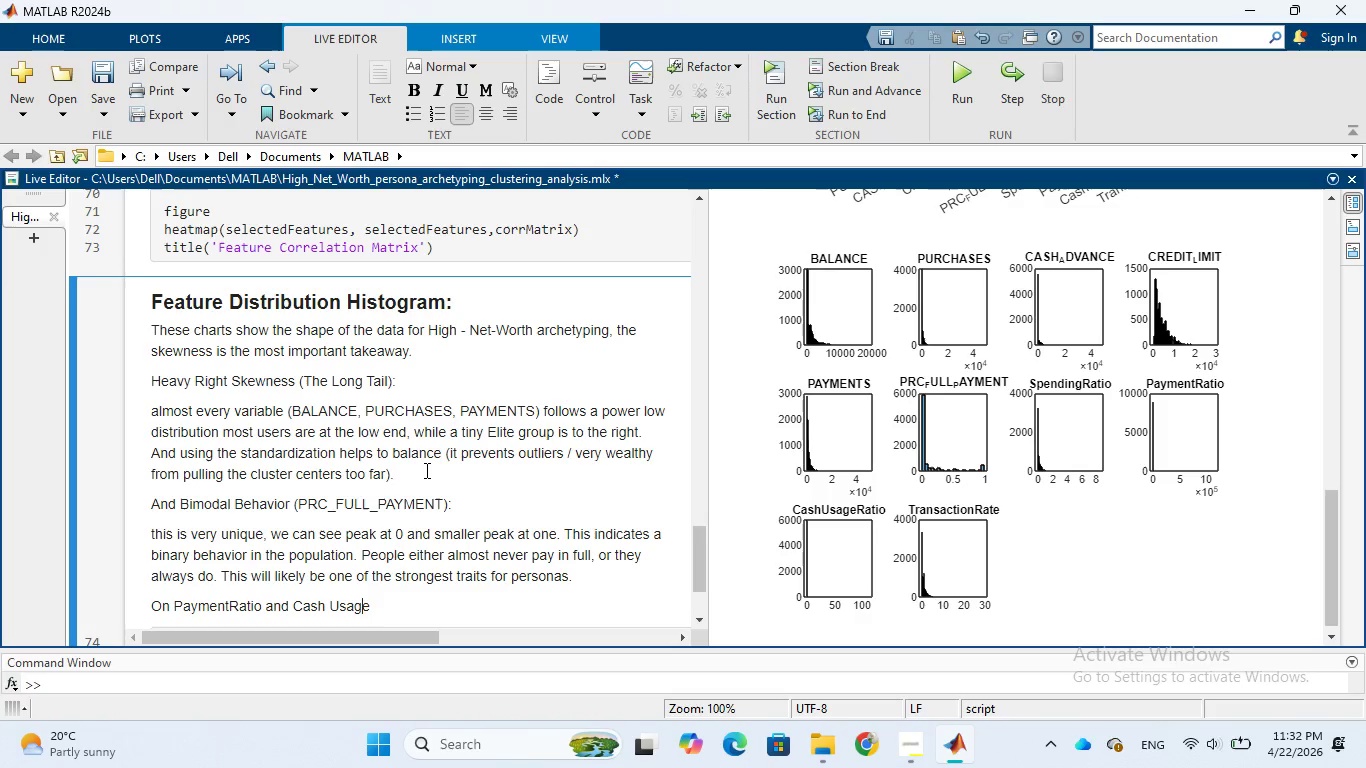 
key(ArrowLeft)
 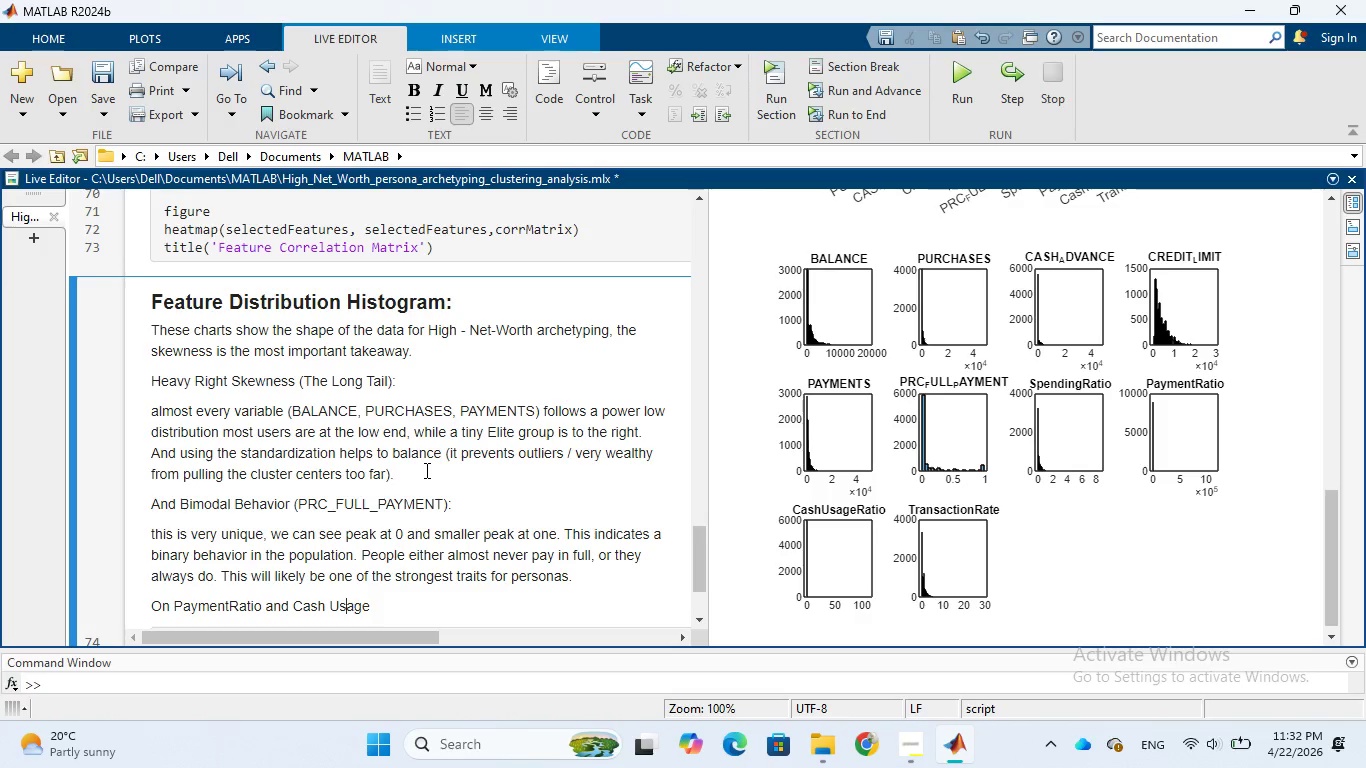 
key(ArrowLeft)
 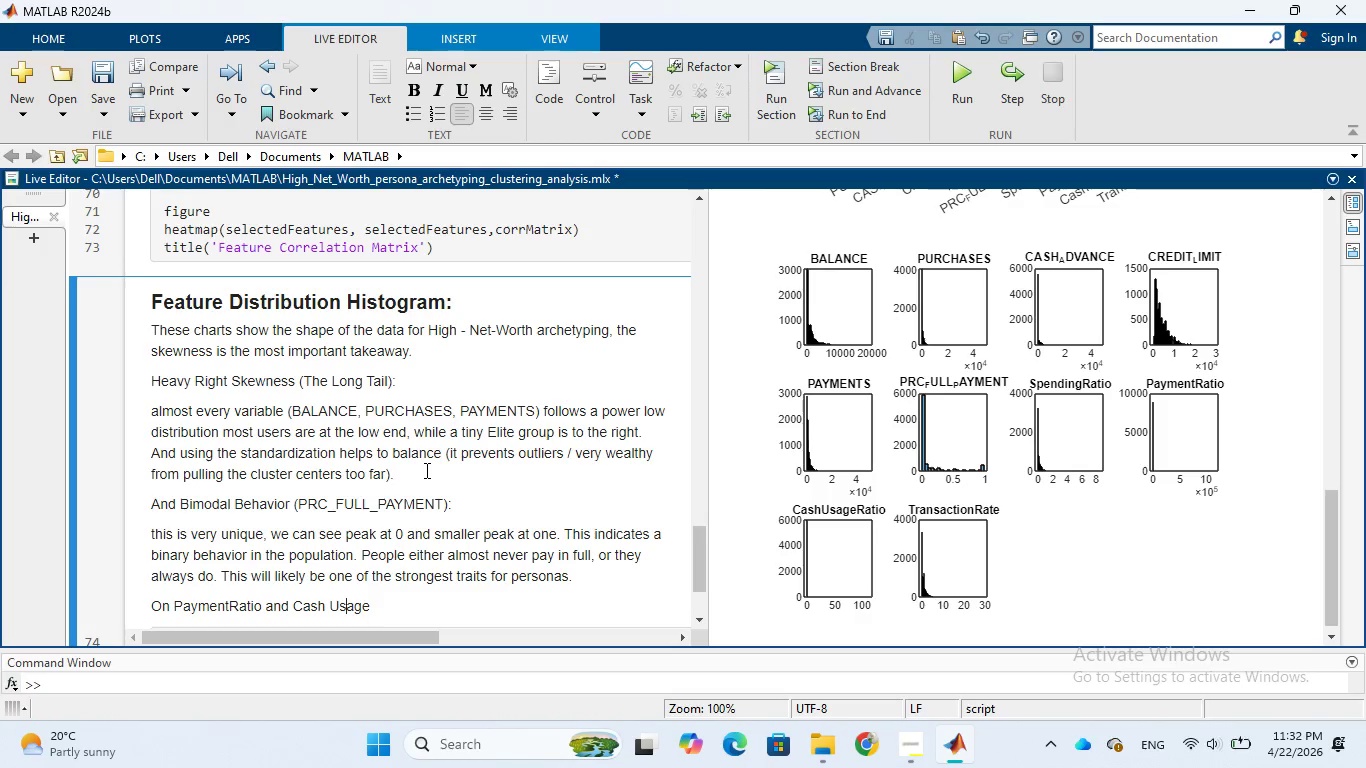 
key(ArrowLeft)
 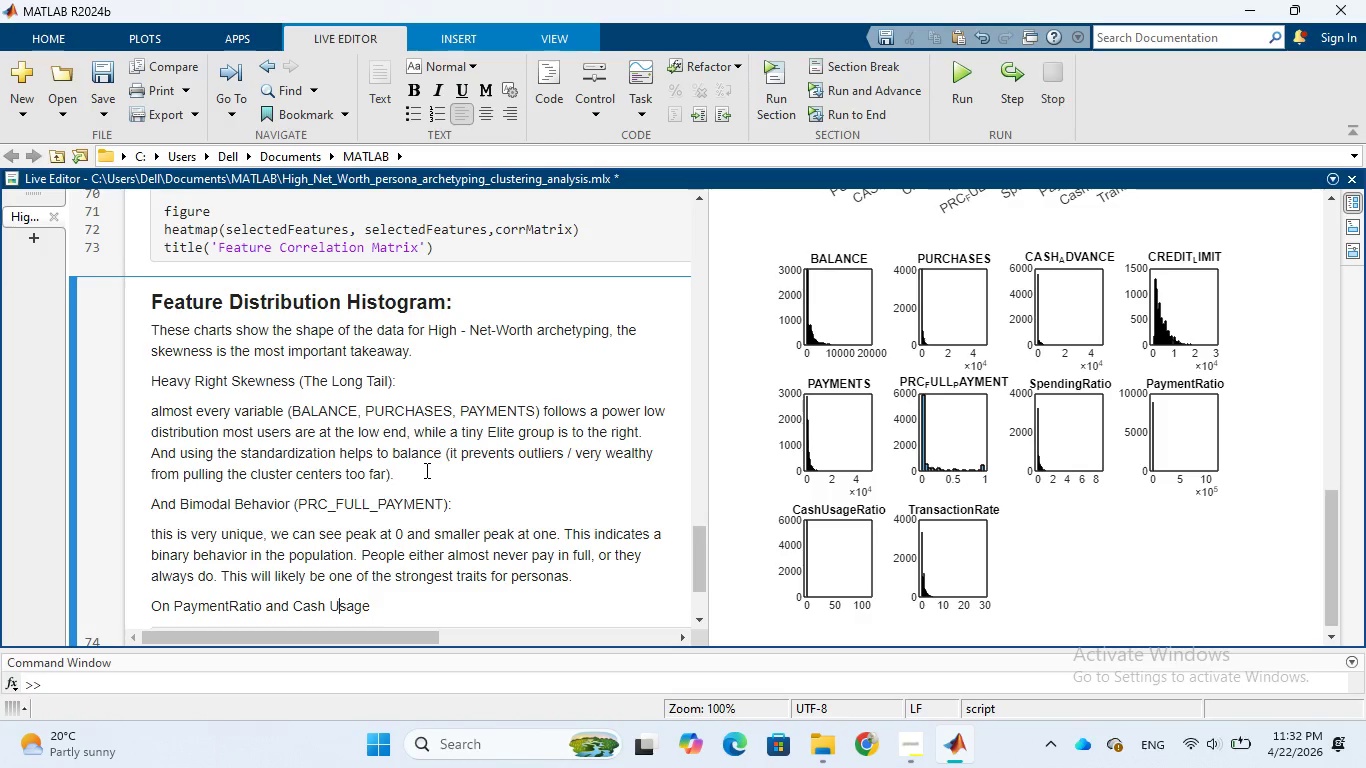 
key(ArrowLeft)
 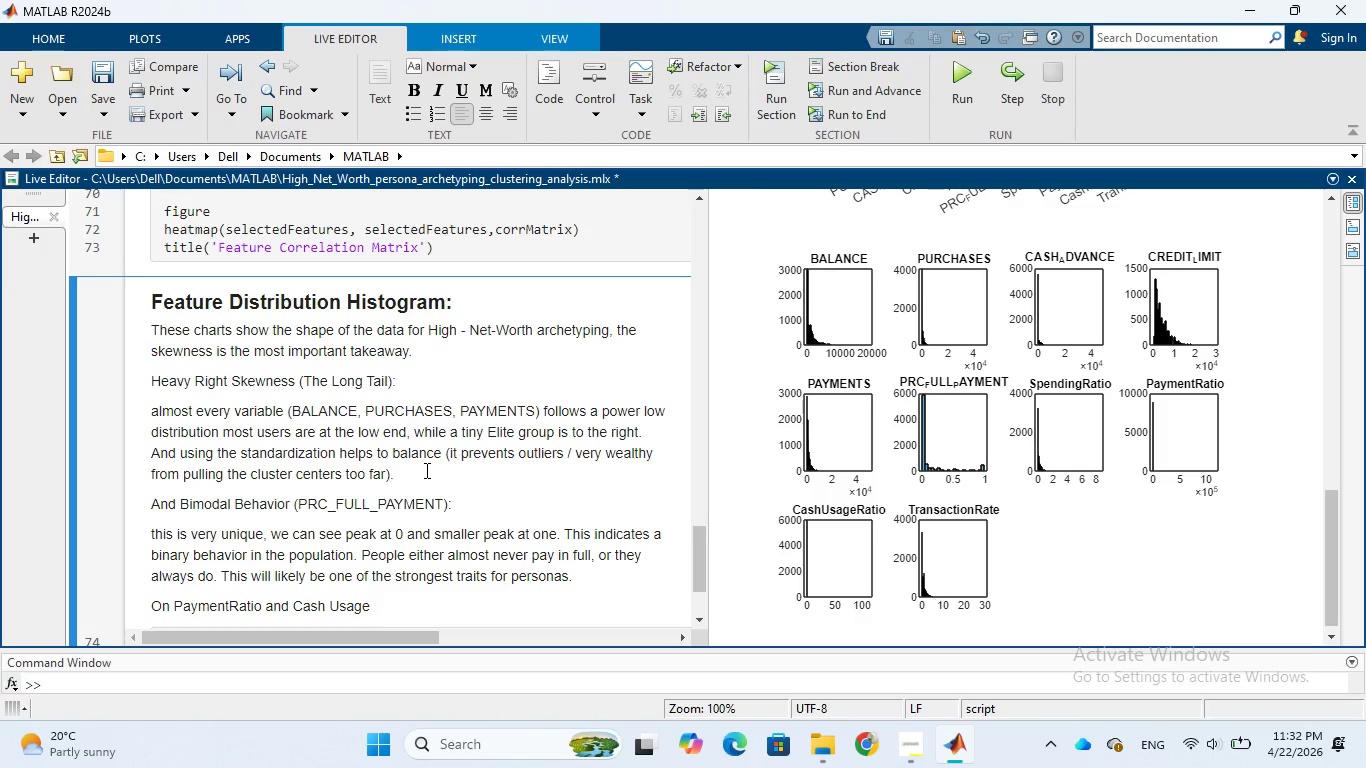 
key(Backspace)
 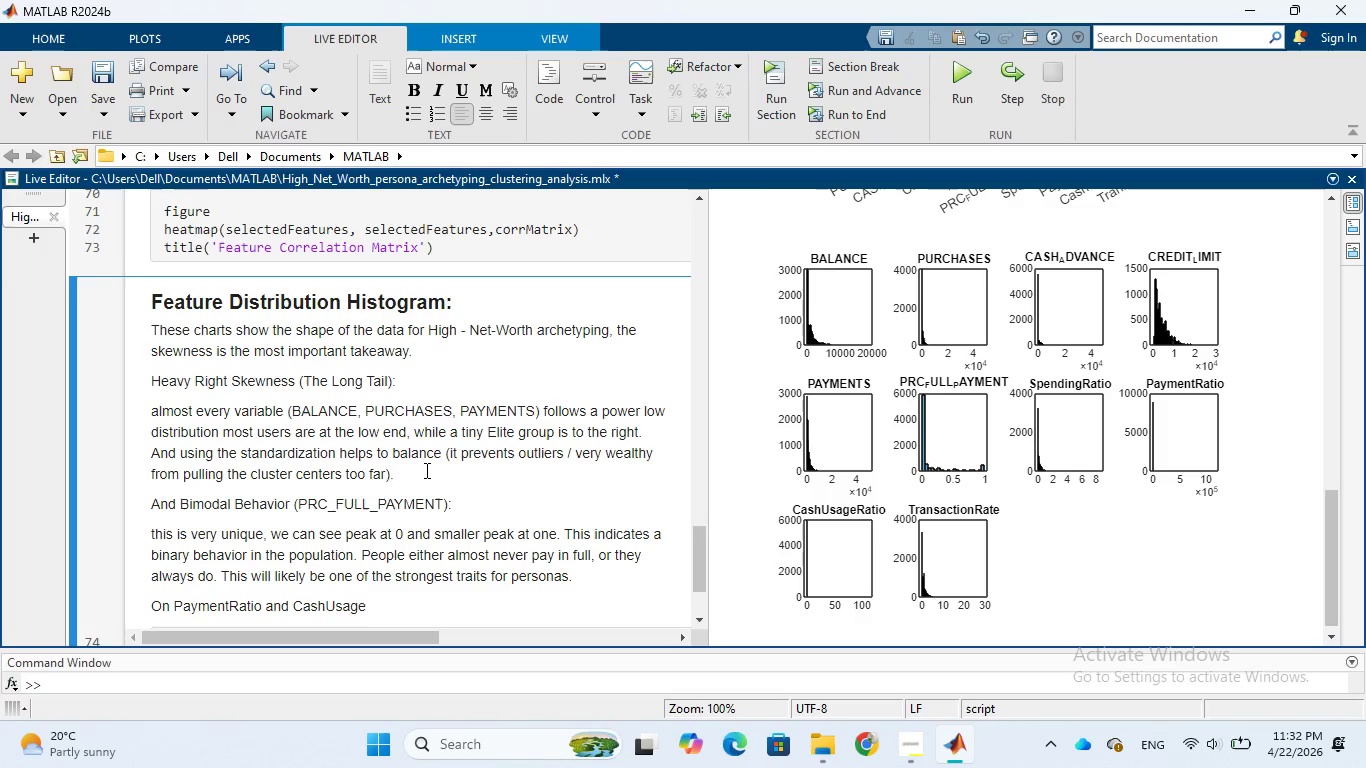 
key(ArrowRight)
 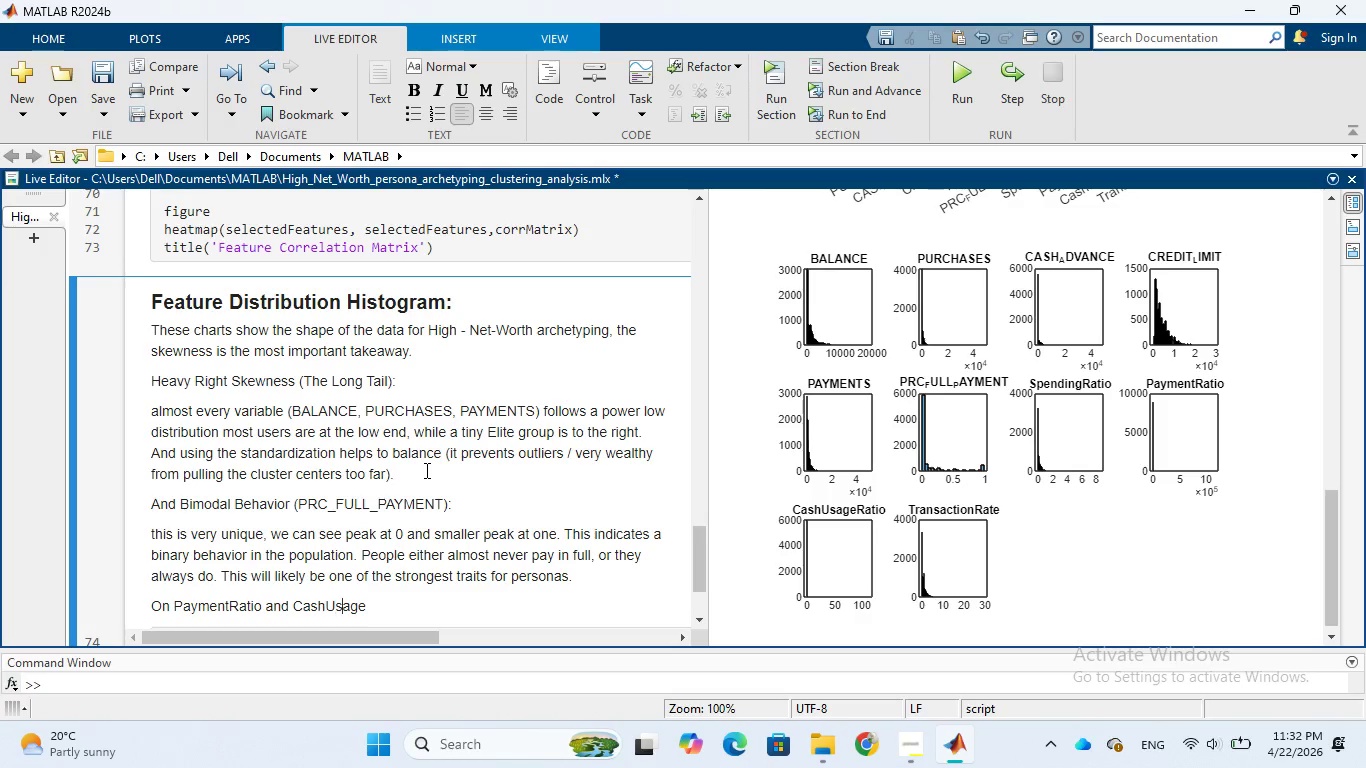 
key(ArrowRight)
 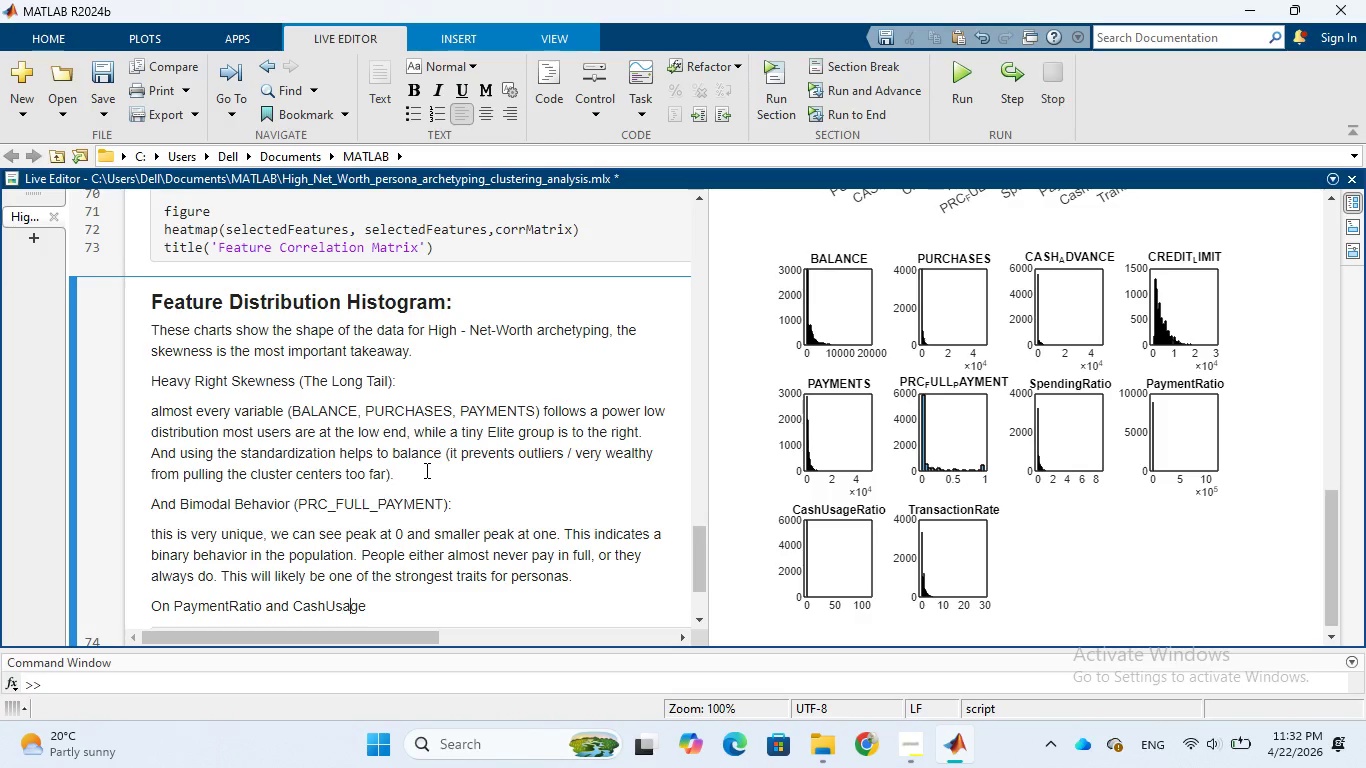 
key(ArrowRight)
 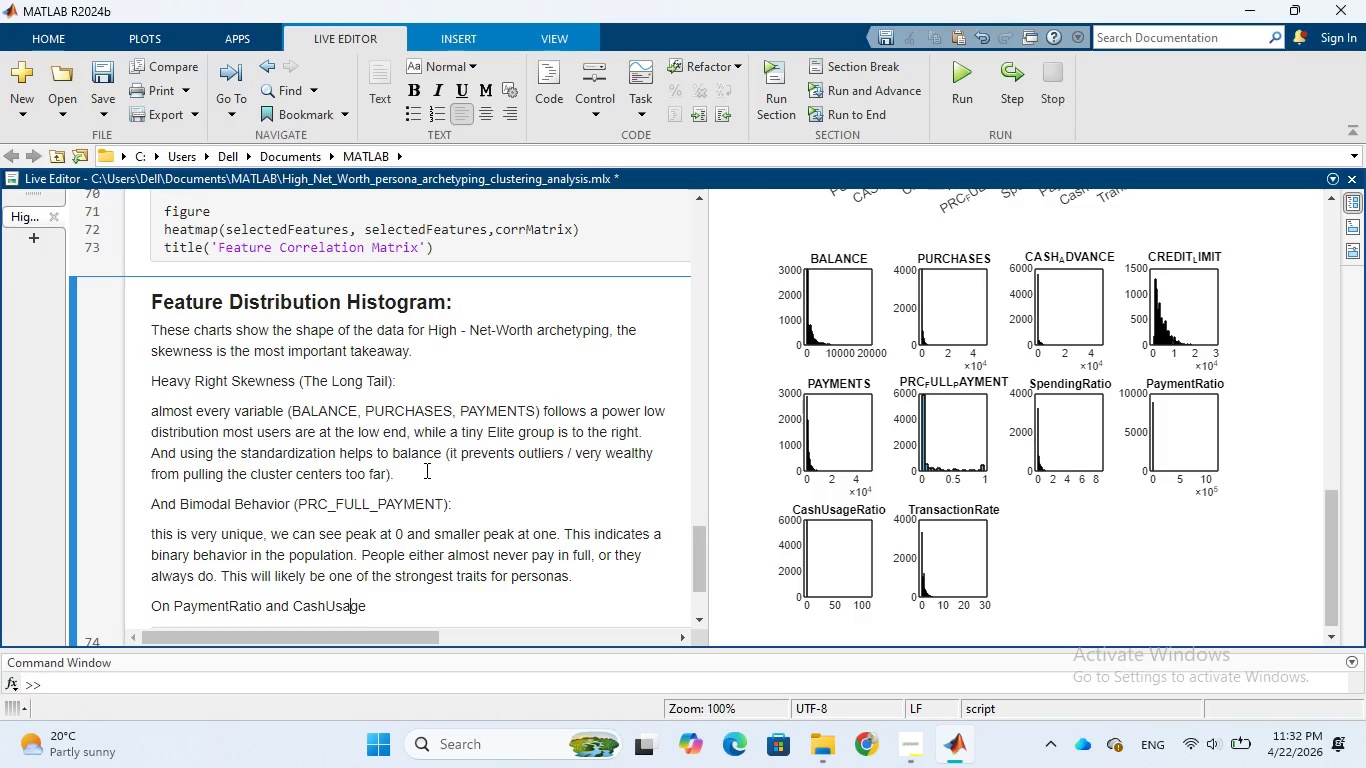 
key(ArrowRight)
 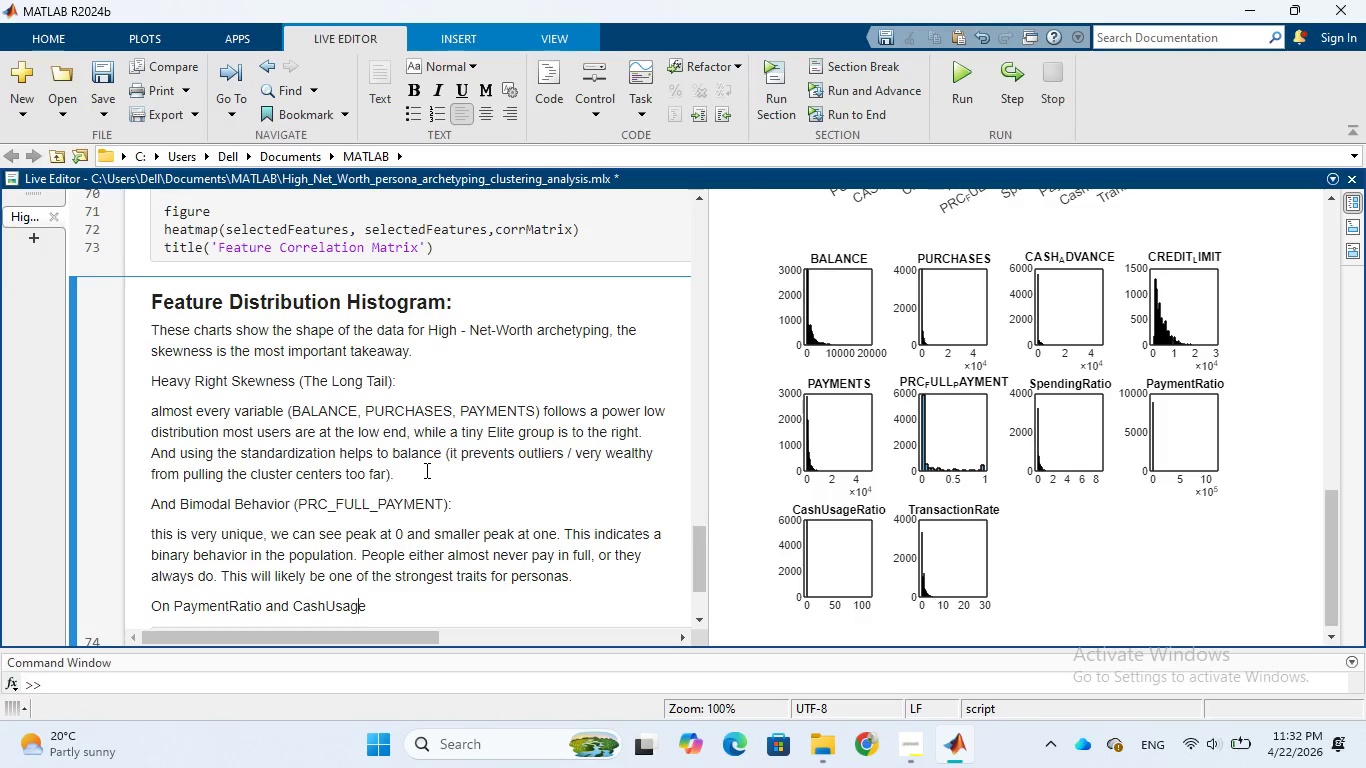 
key(ArrowRight)
 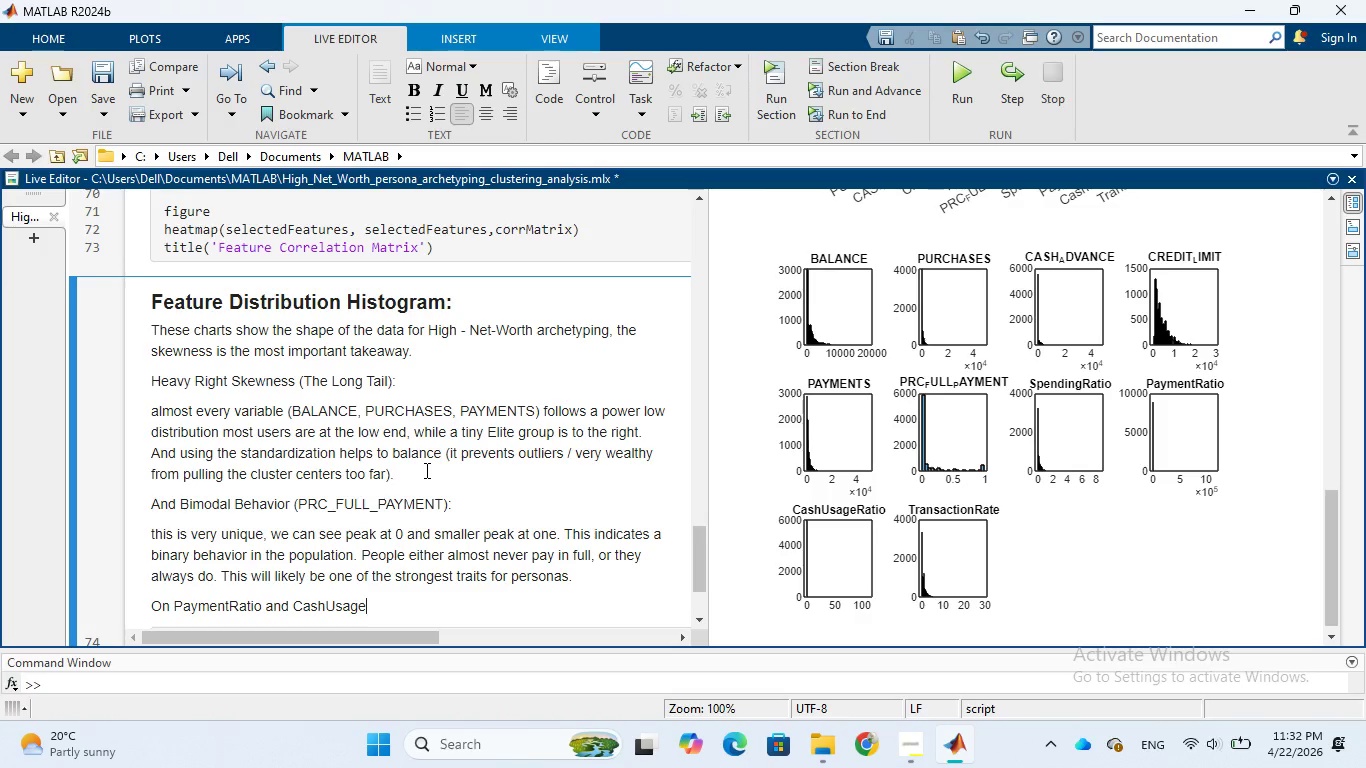 
type(Ratio)
 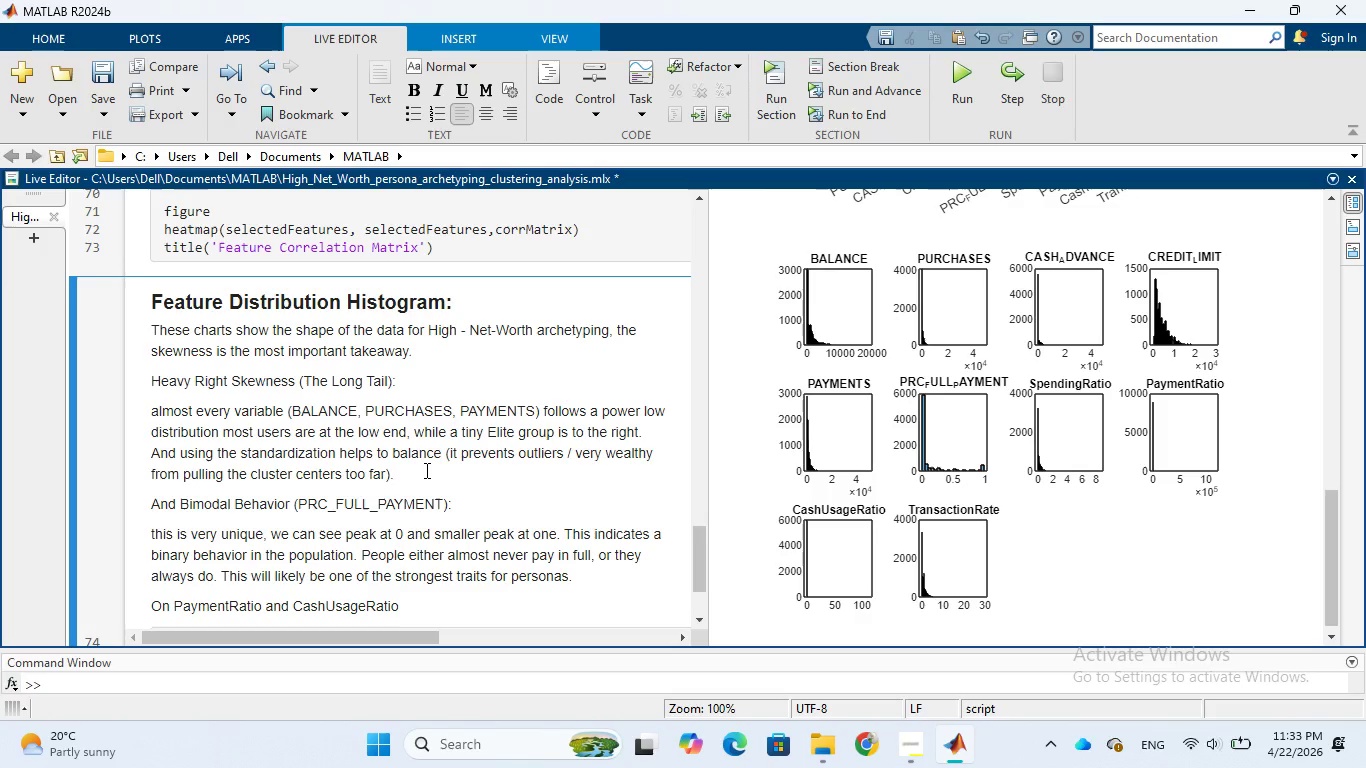 
wait(14.31)
 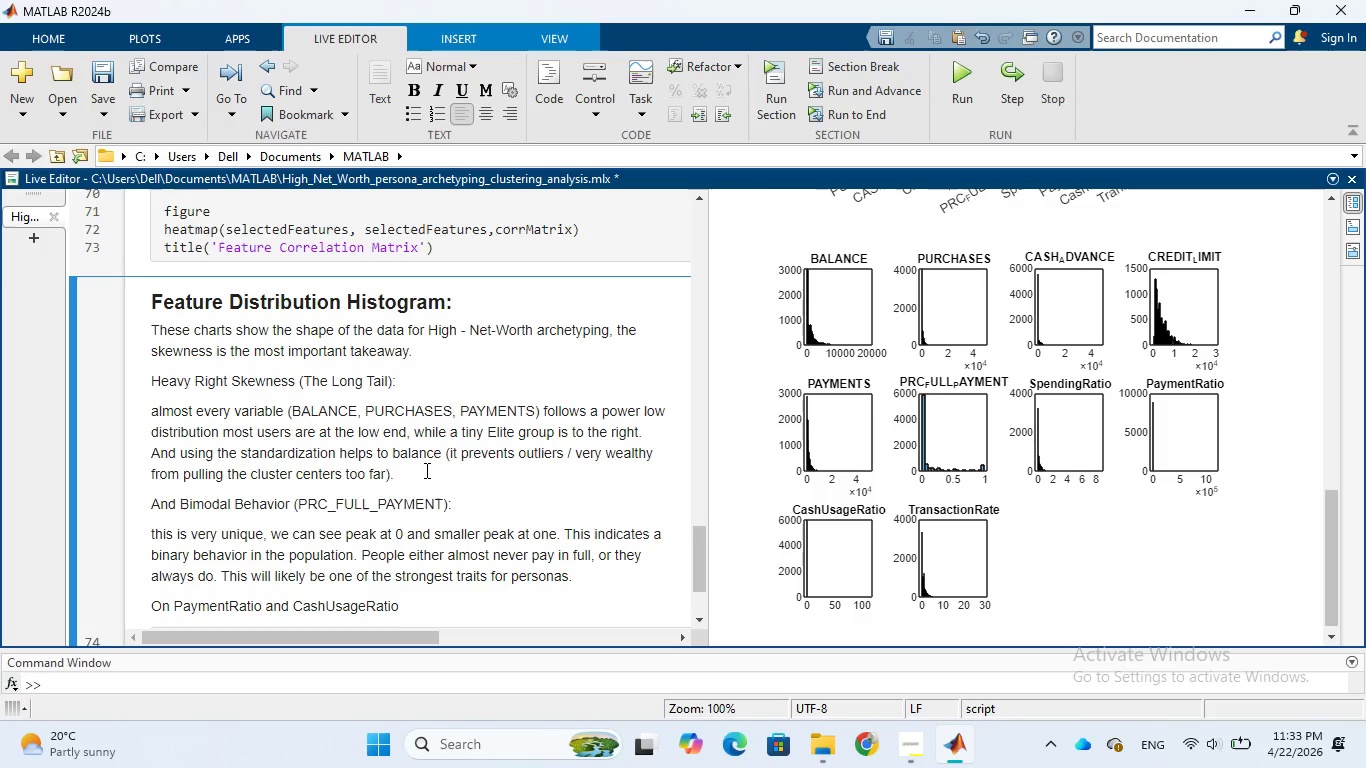 
type( extreme financial )
 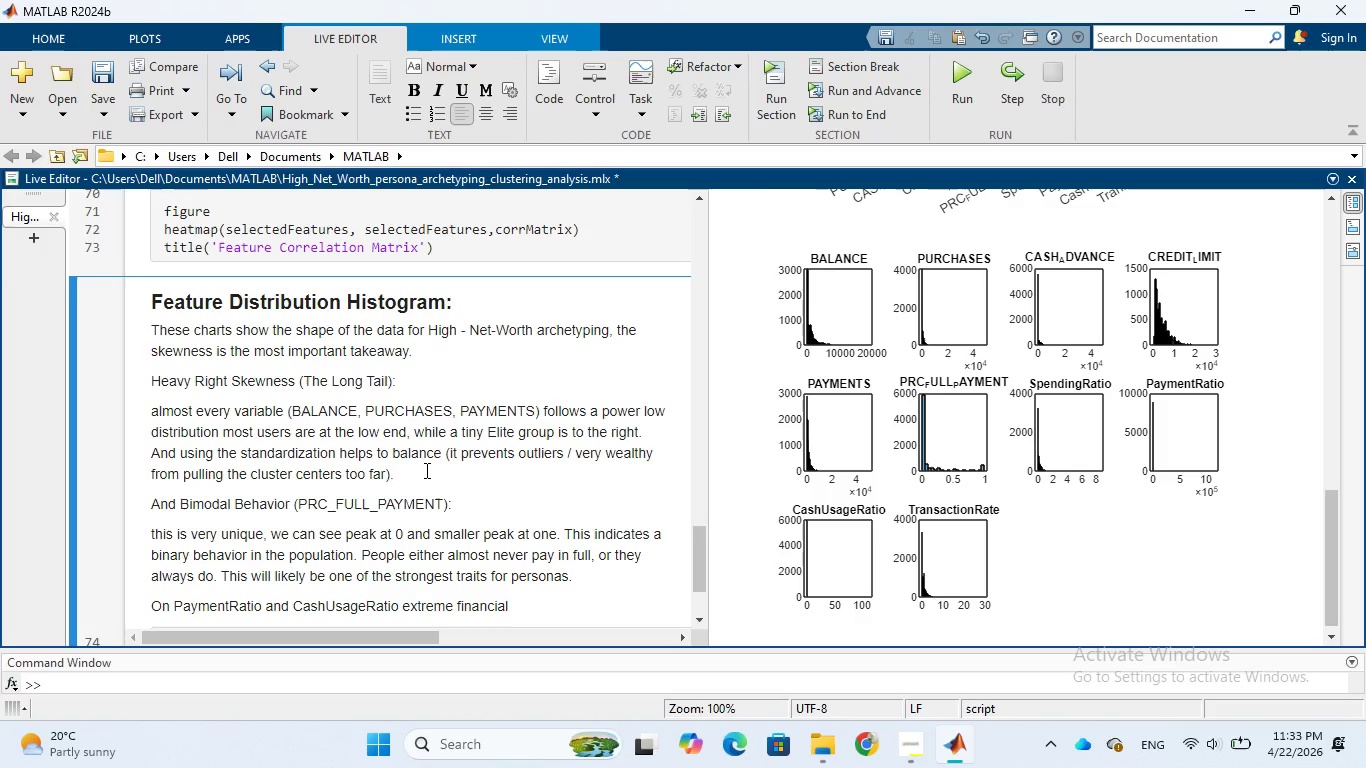 
wait(6.25)
 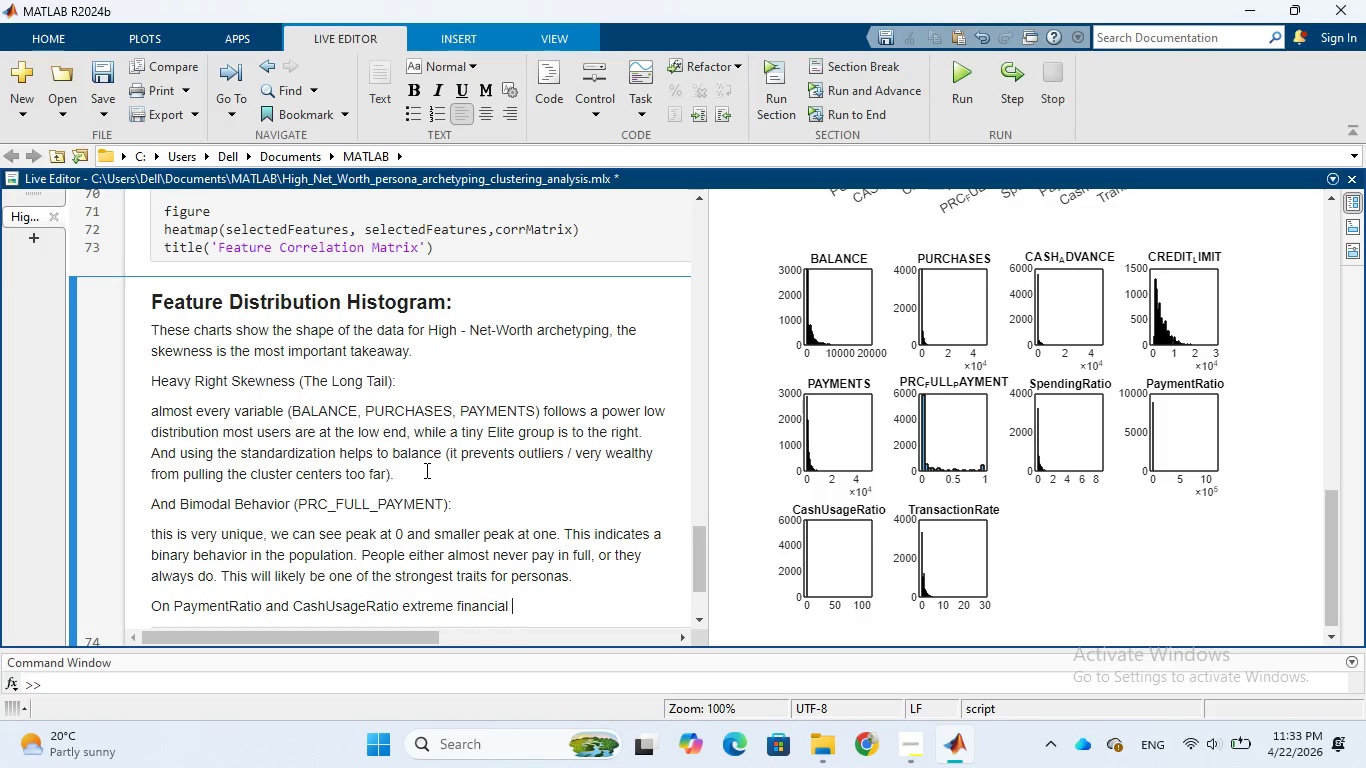 
type( behaviors are rare)
 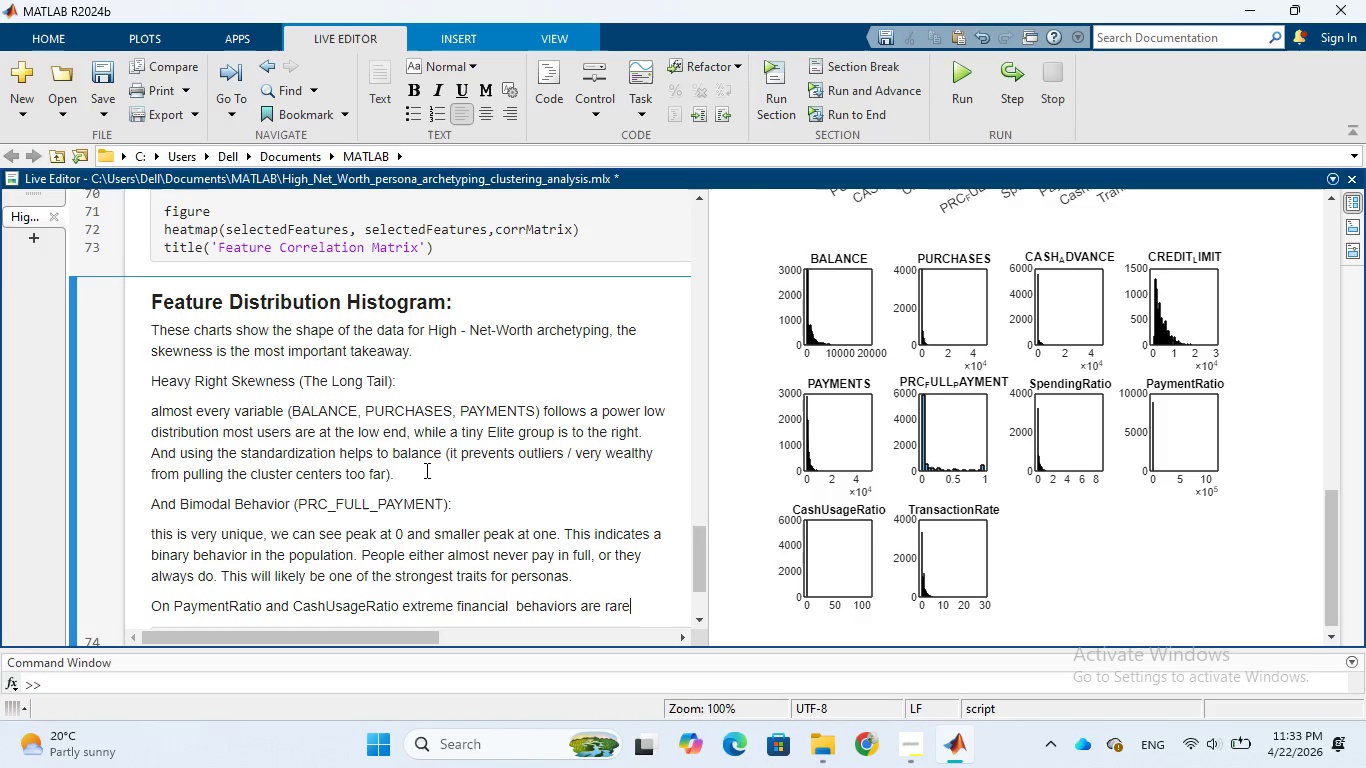 
wait(32.39)
 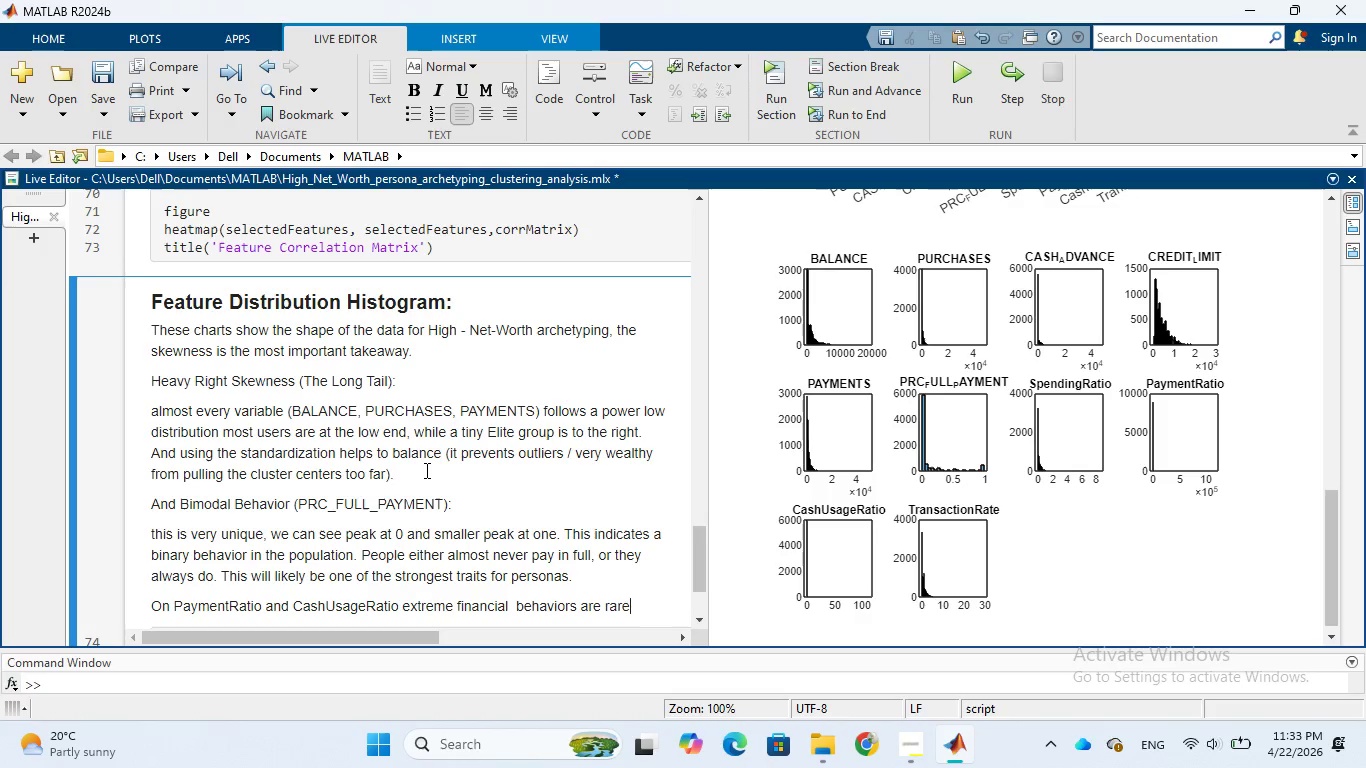 
key(Period)
 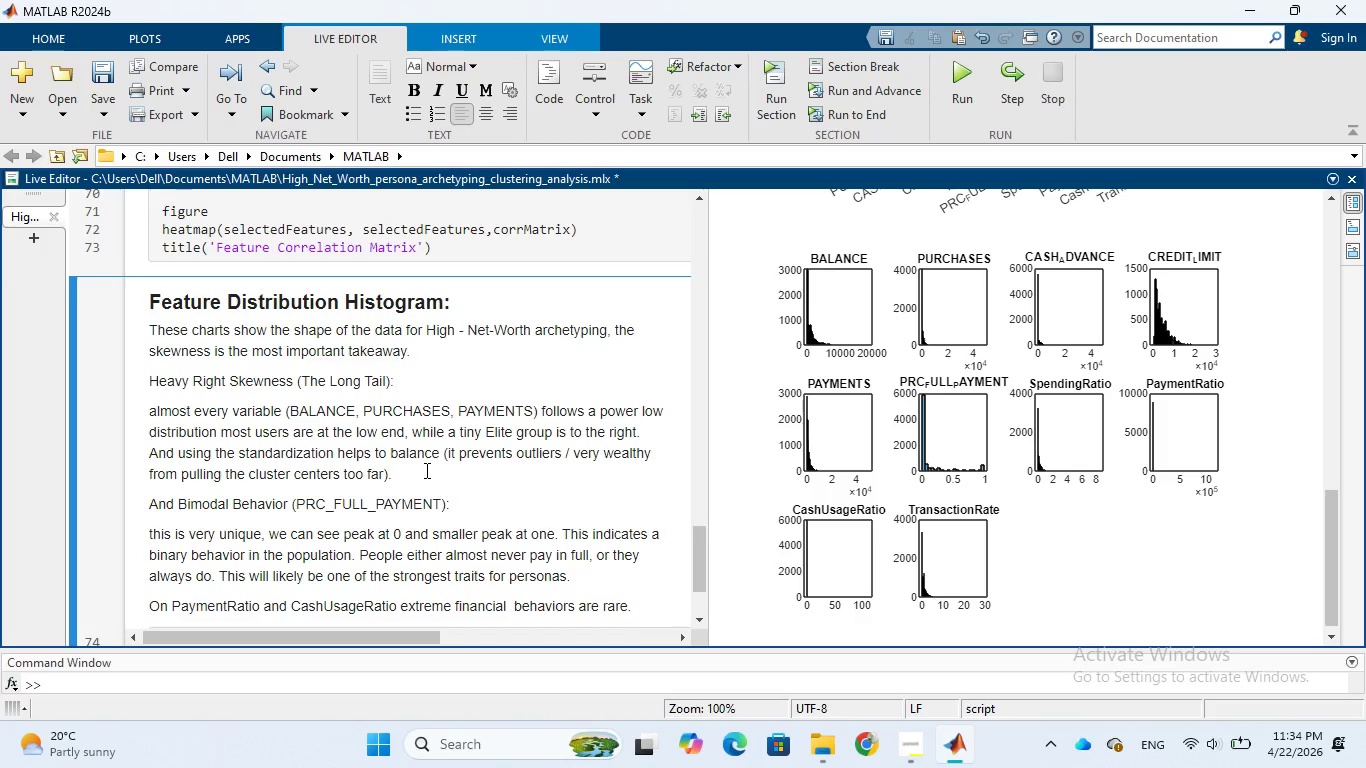 
wait(10.94)
 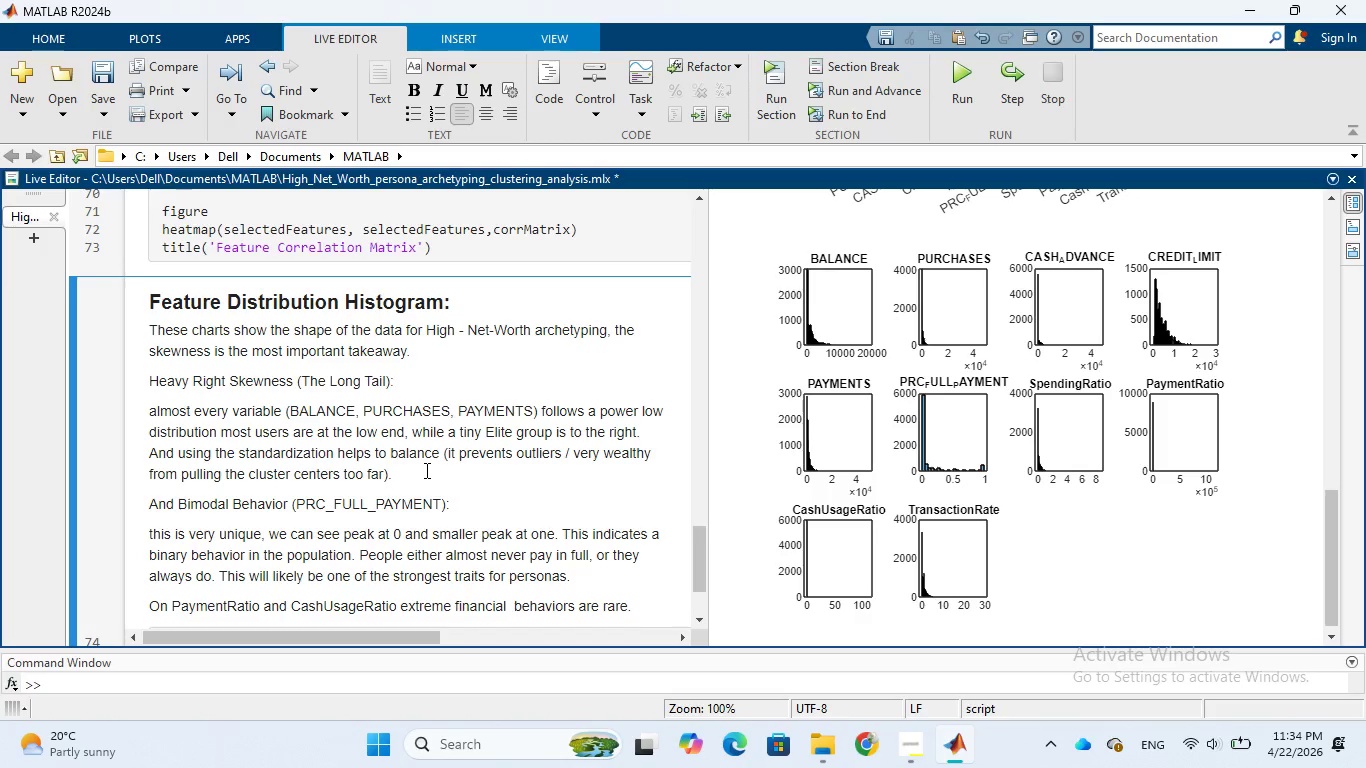 
key(Backspace)
type(, making thosse )
key(Backspace)
key(Backspace)
key(Backspace)
type(e )
 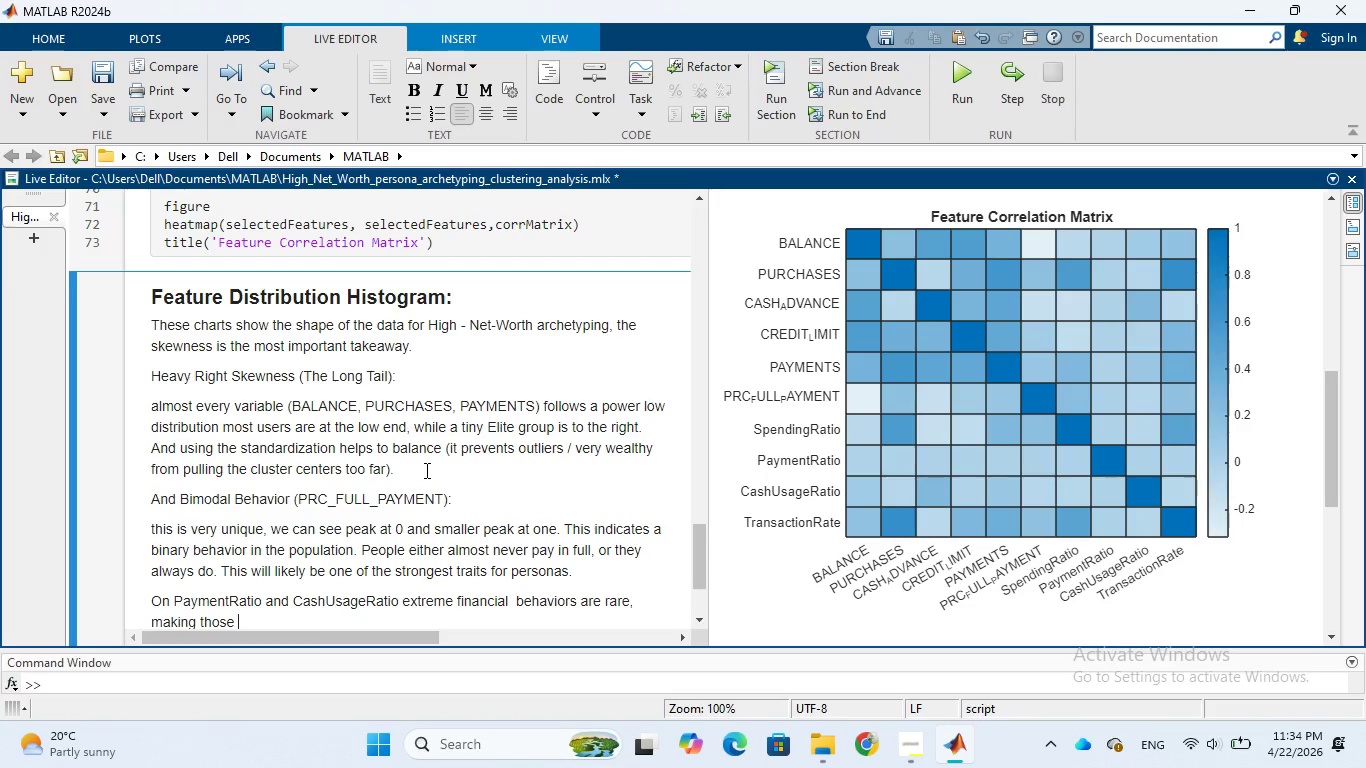 
type(who exhibit them(the outliers ))
key(Backspace)
key(Backspace)
type() highly )
 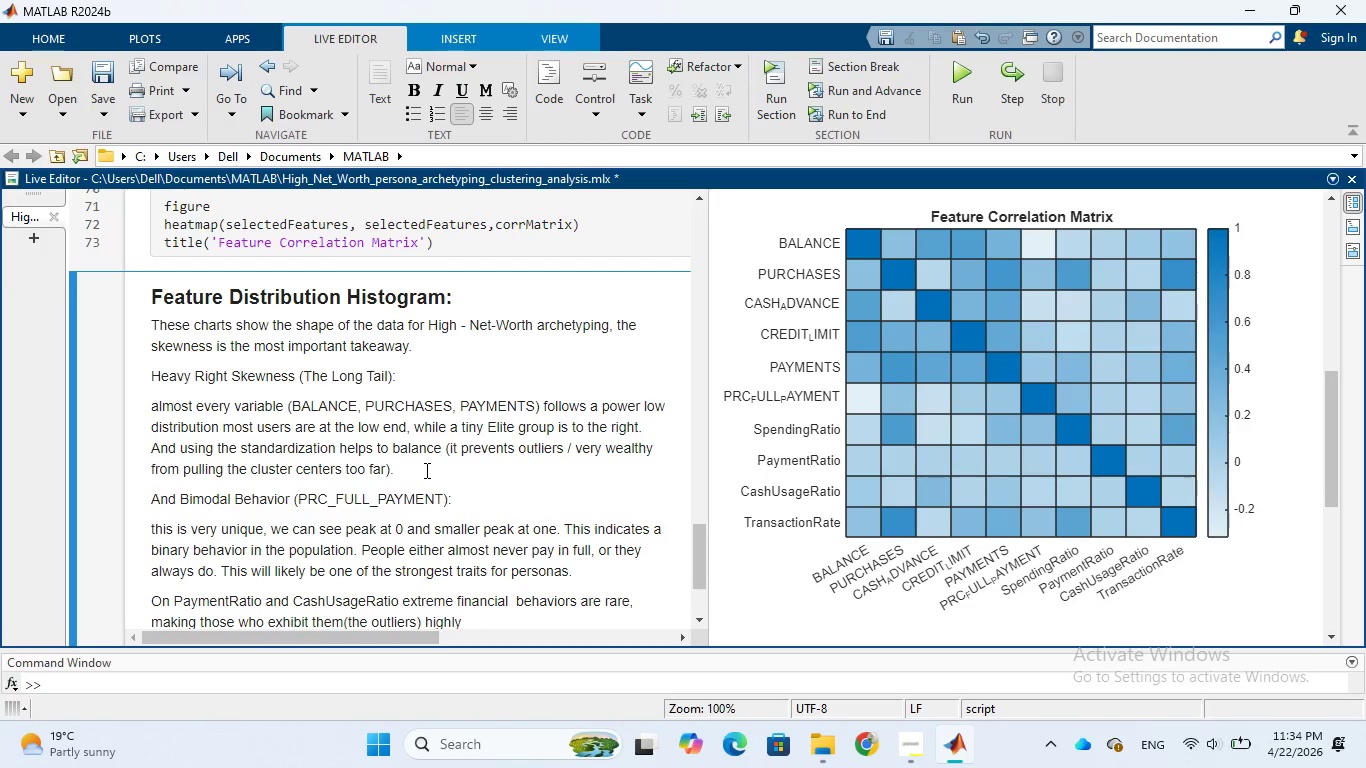 
wait(6.27)
 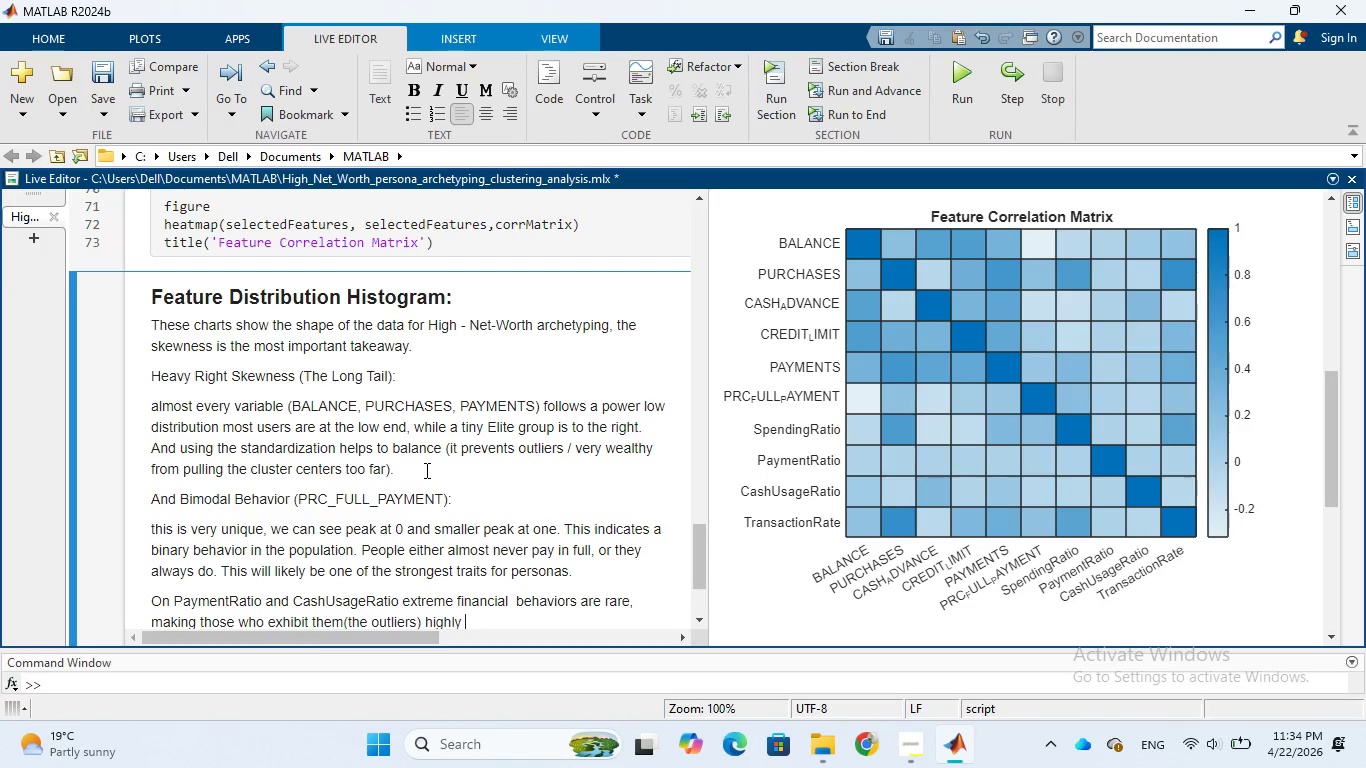 
type(valuable targets)
 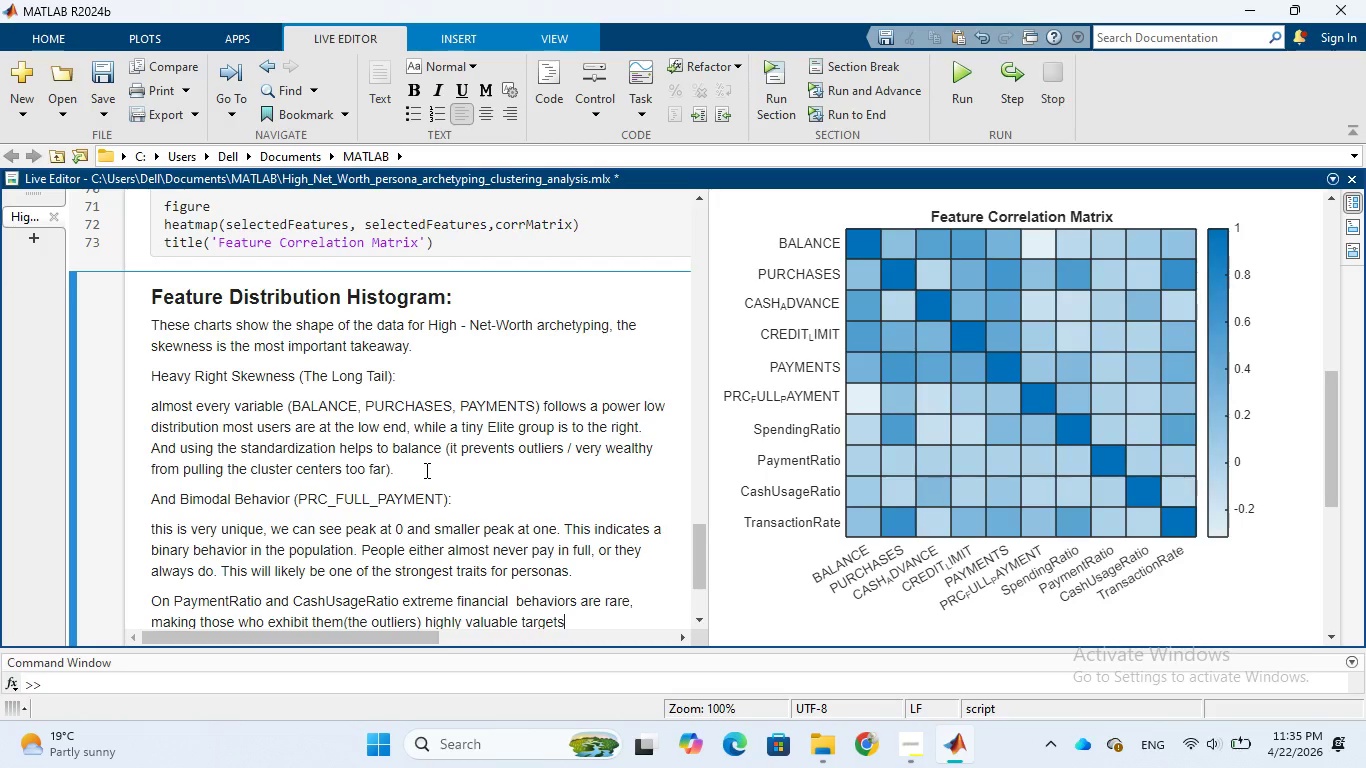 
type( for a boutic CFO firm.)
 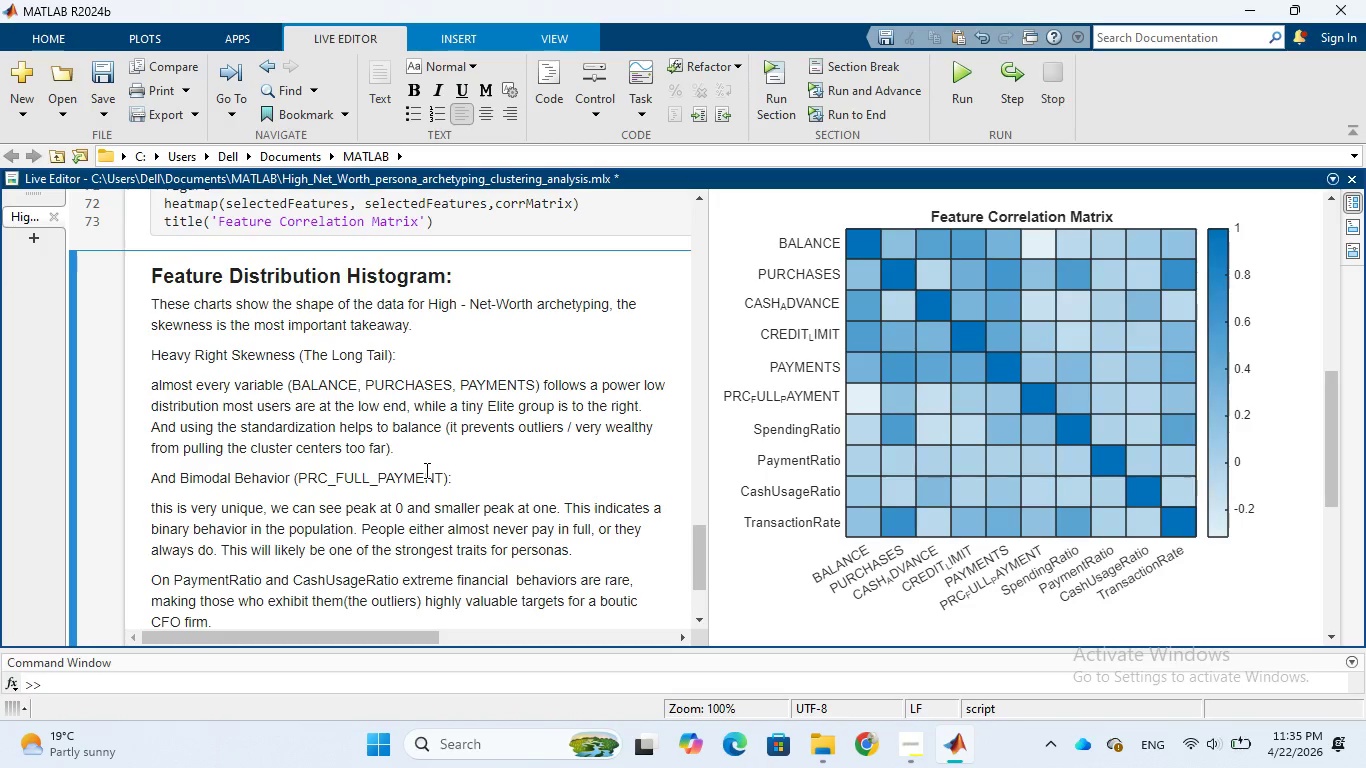 
wait(7.56)
 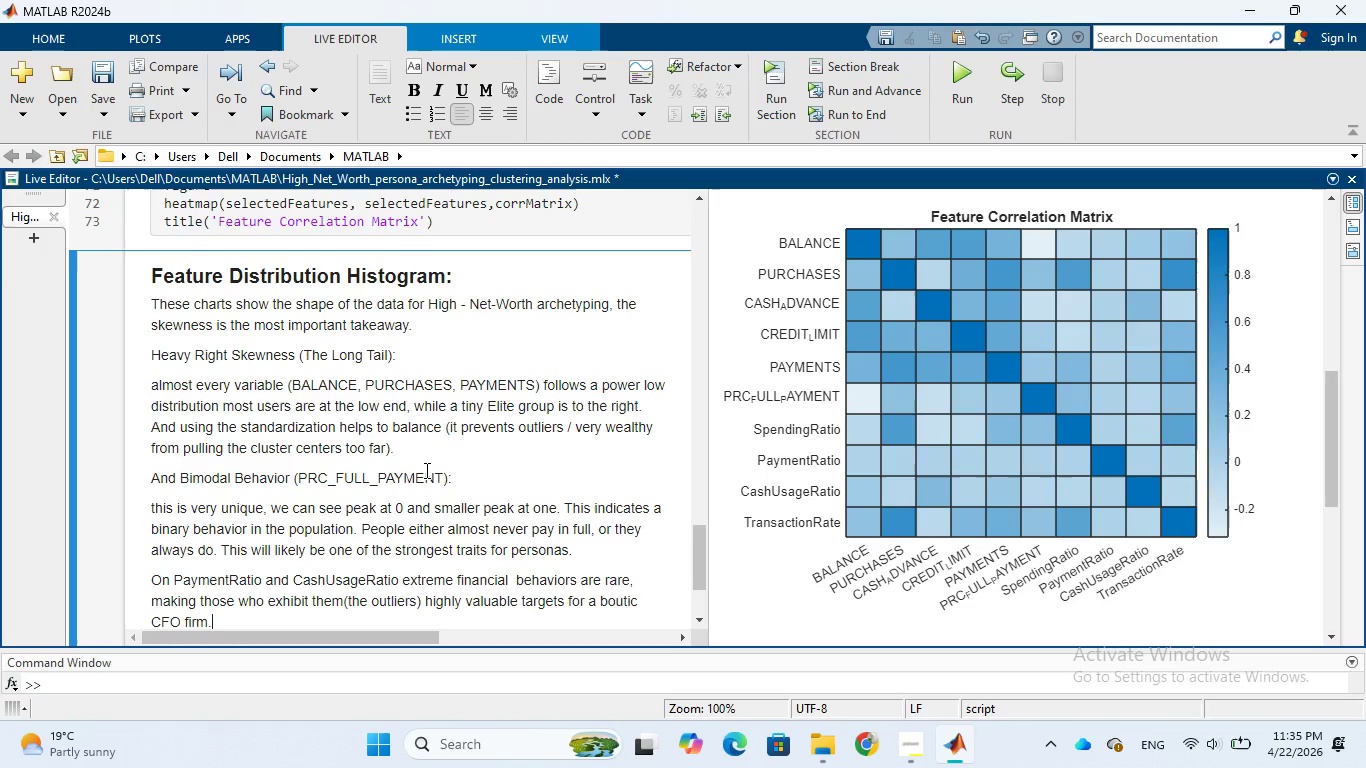 
key(Enter)
 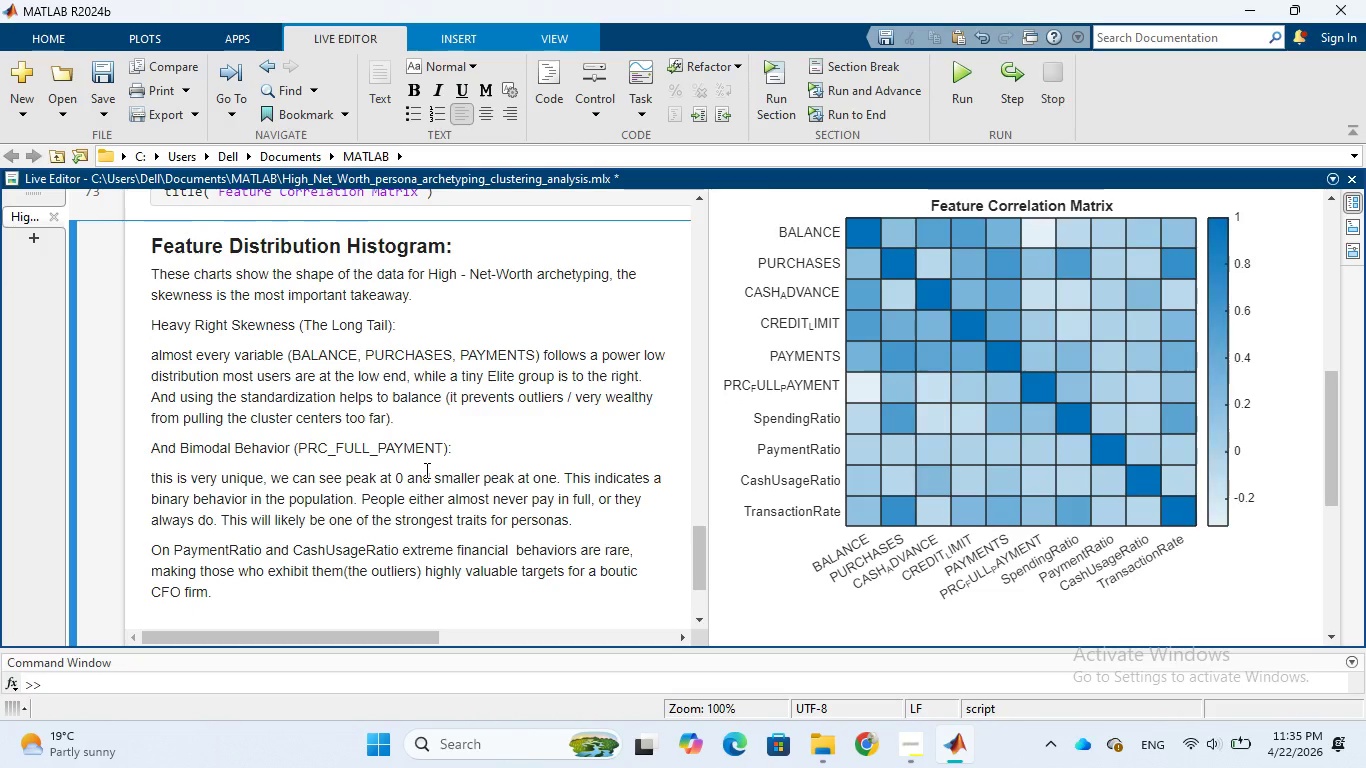 
type(These things)
key(Backspace)
key(Backspace)
key(Backspace)
key(Backspace)
key(Backspace)
key(Backspace)
type(figire )
key(Backspace)
key(Backspace)
key(Backspace)
key(Backspace)
type(ures help)
 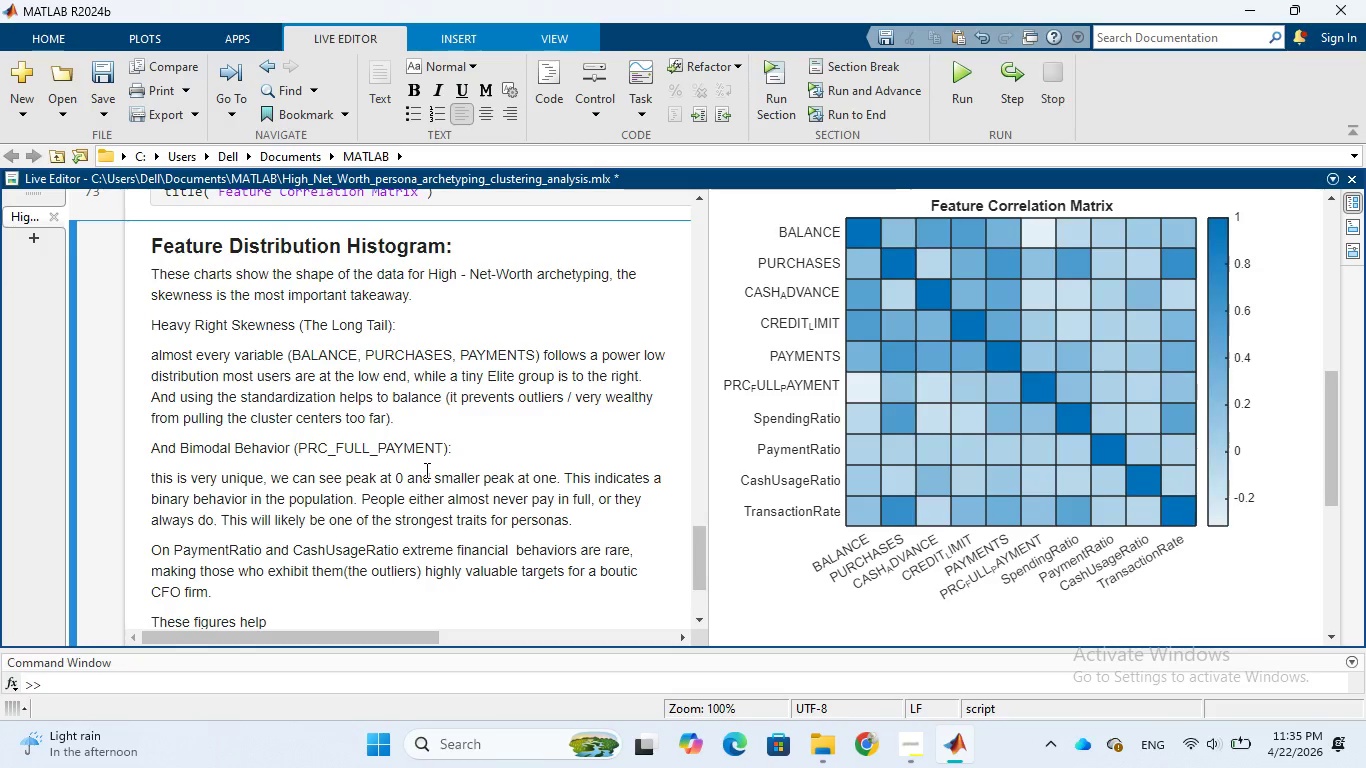 
wait(21.81)
 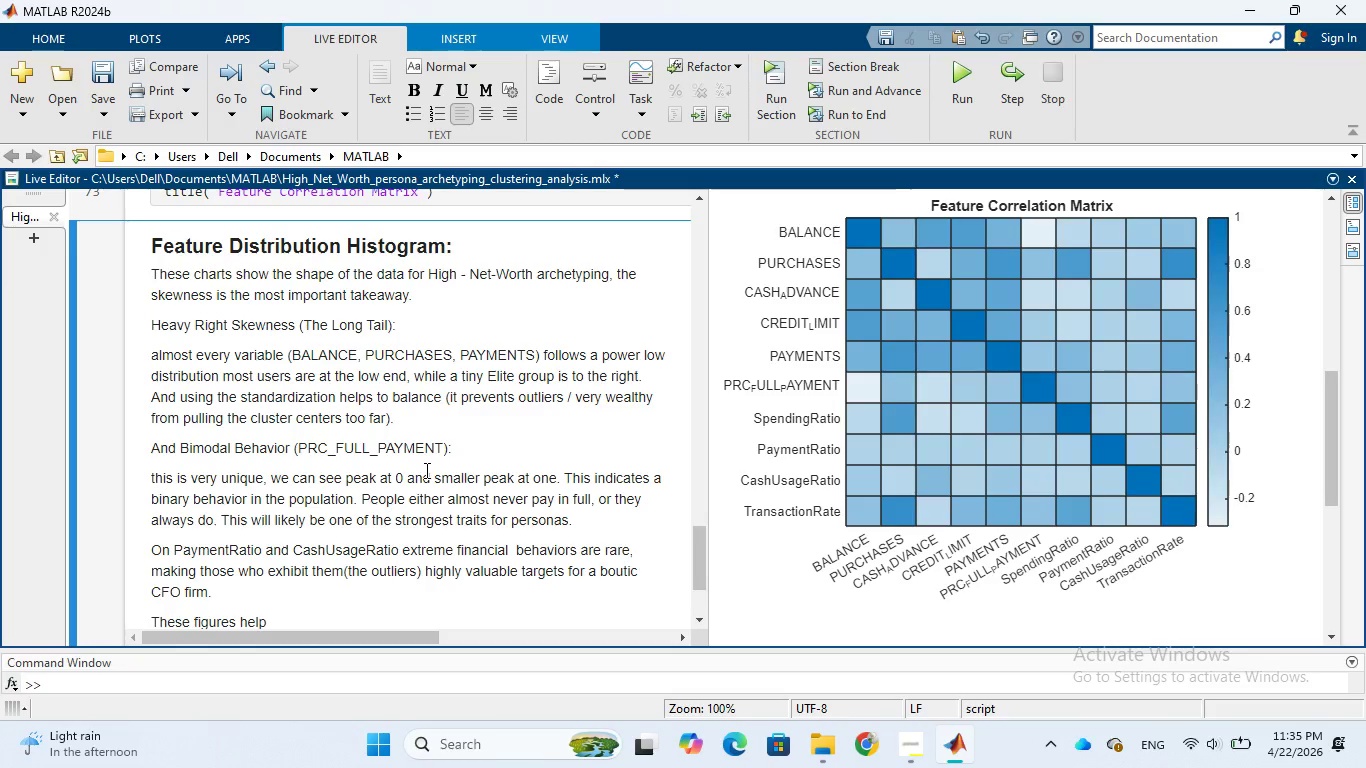 
hold_key(key=Backspace, duration=0.83)
 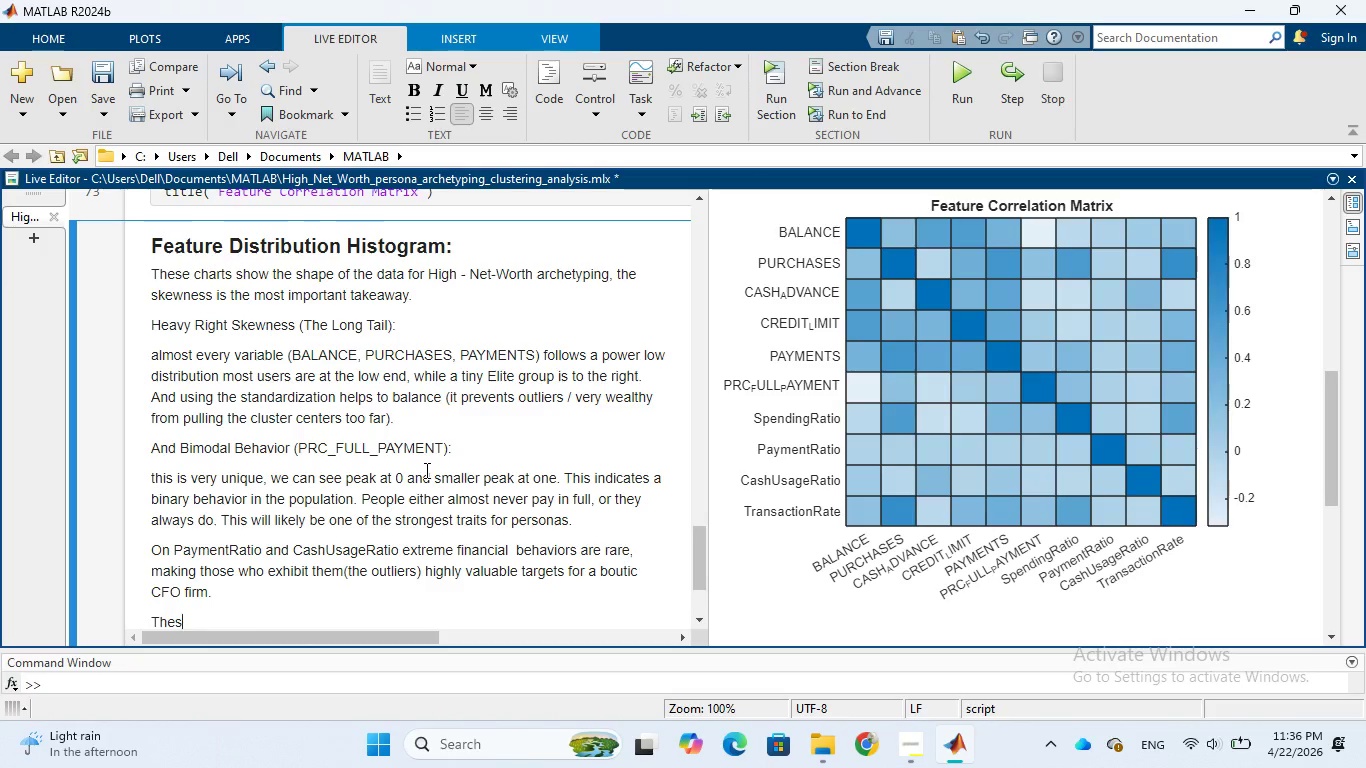 
key(Backspace)
key(Backspace)
key(Backspace)
key(Backspace)
key(Backspace)
type(Thse )
key(Backspace)
key(Backspace)
key(Backspace)
key(Backspace)
type(hese g)
key(Backspace)
type(figue)
key(Backspace)
type(res help)
 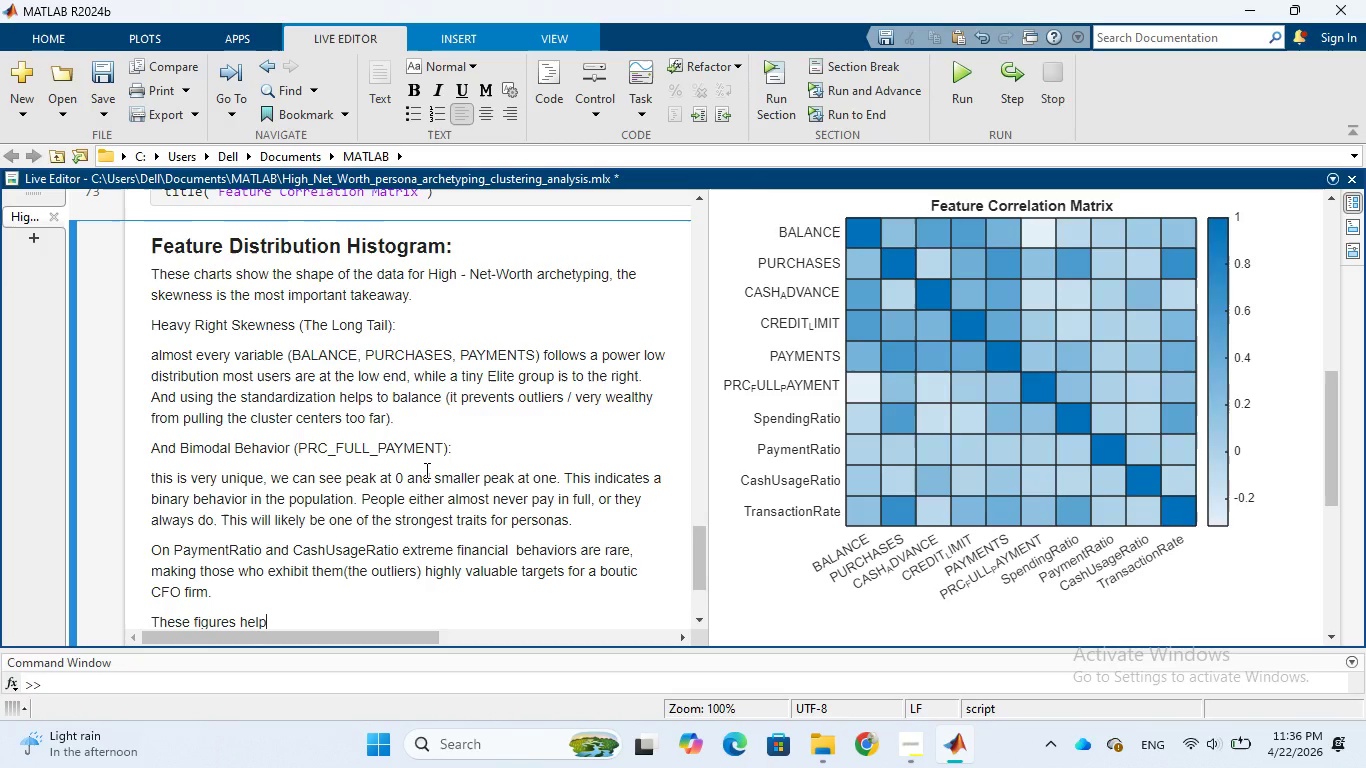 
wait(33.16)
 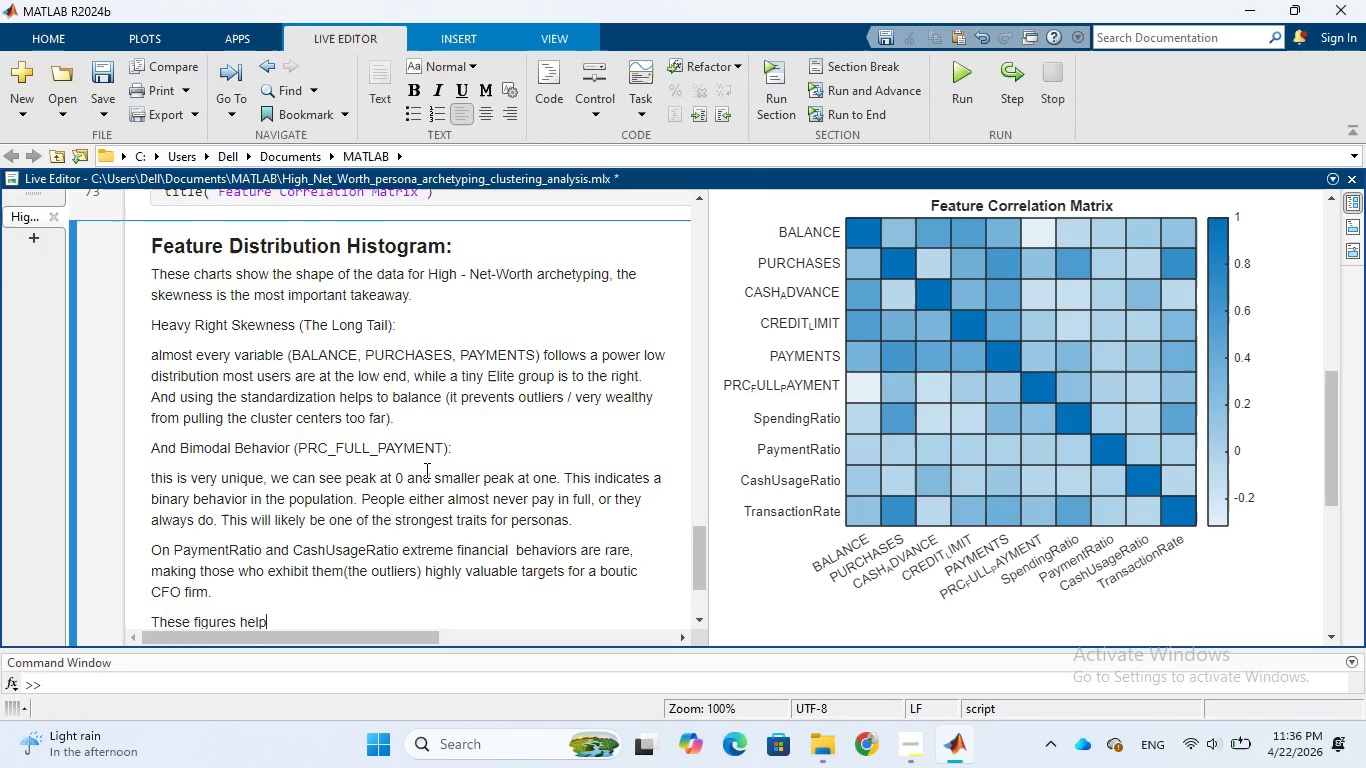 
hold_key(key=Backspace, duration=0.81)
 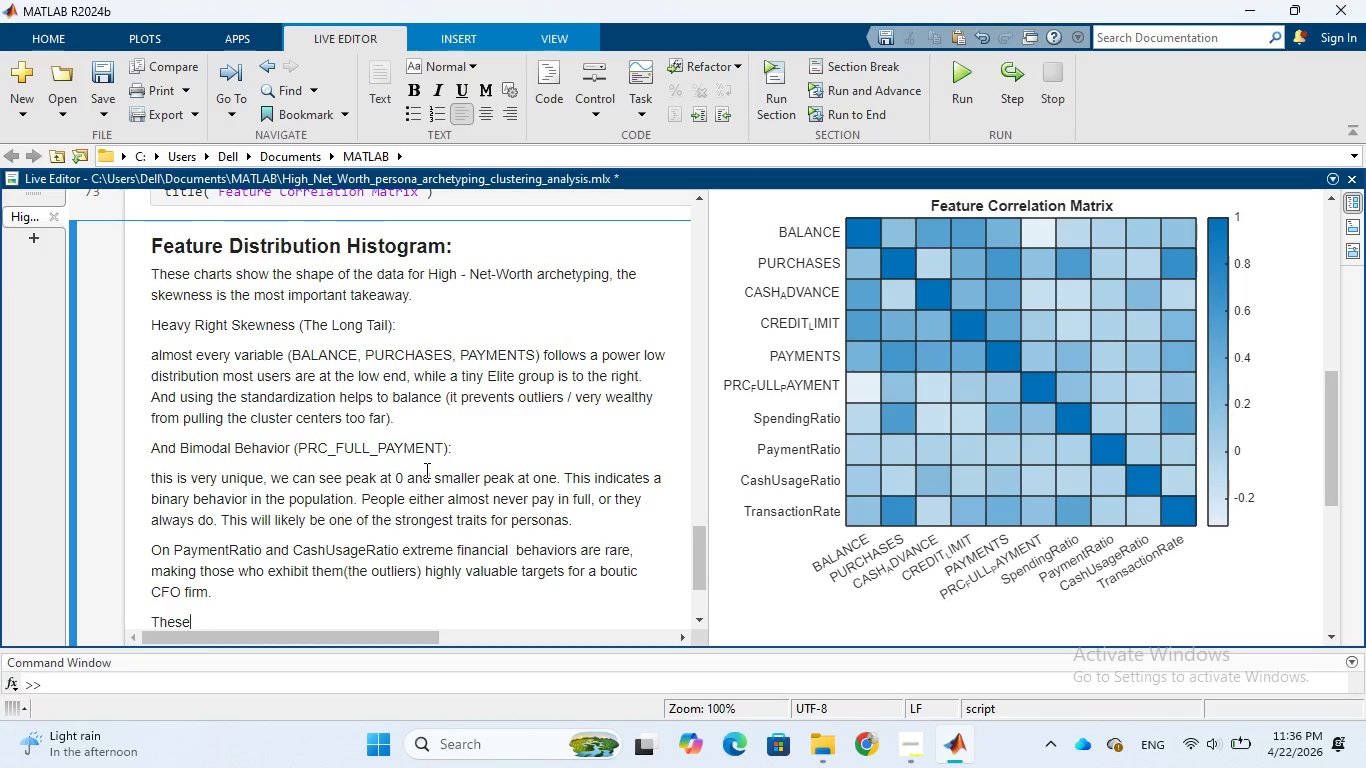 
key(Backspace)
 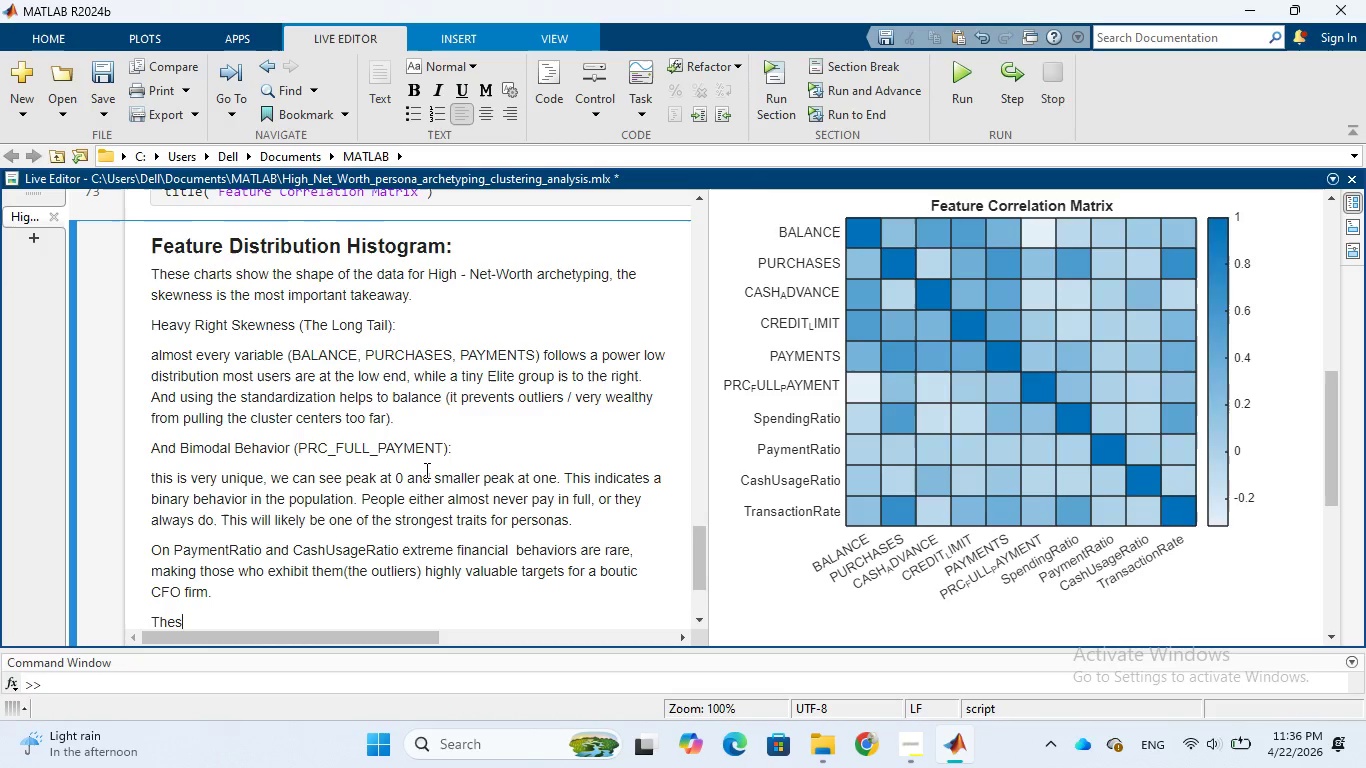 
key(Backspace)
 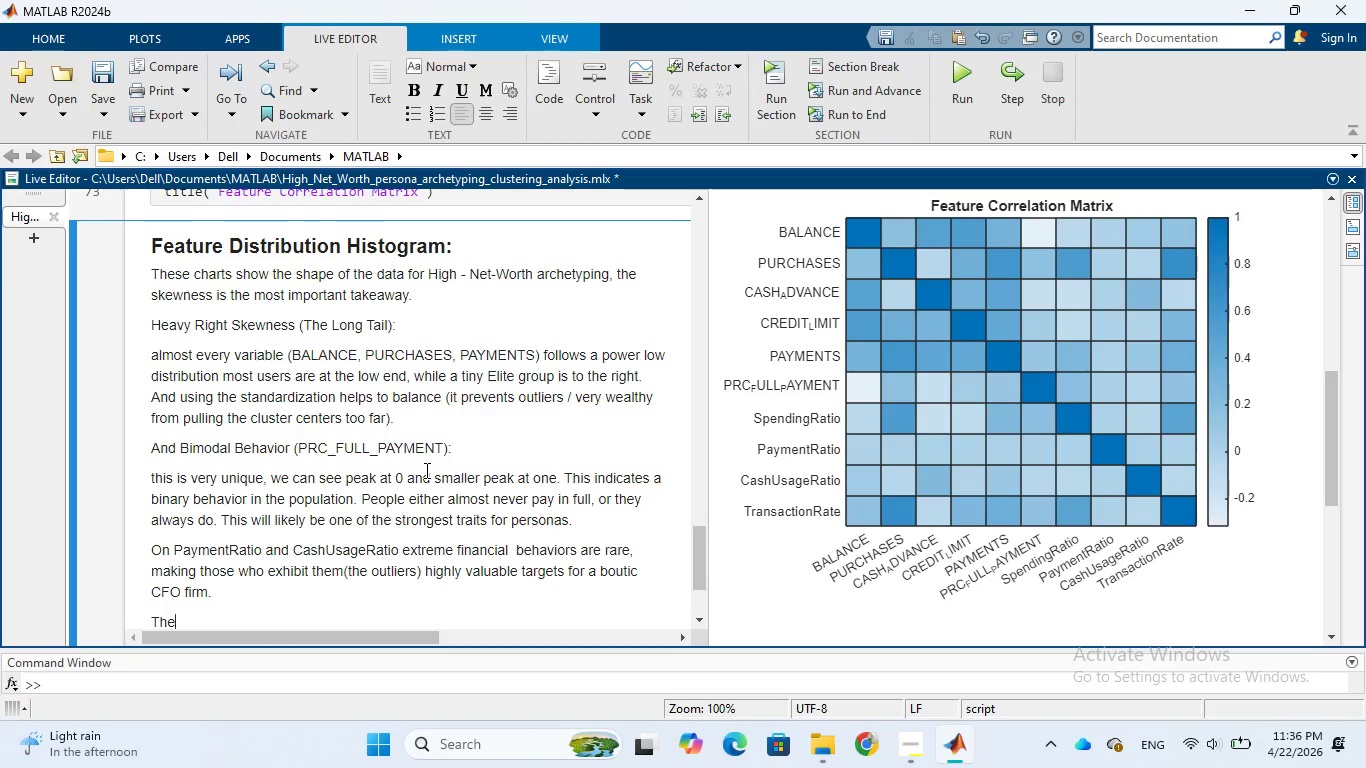 
key(Backspace)
 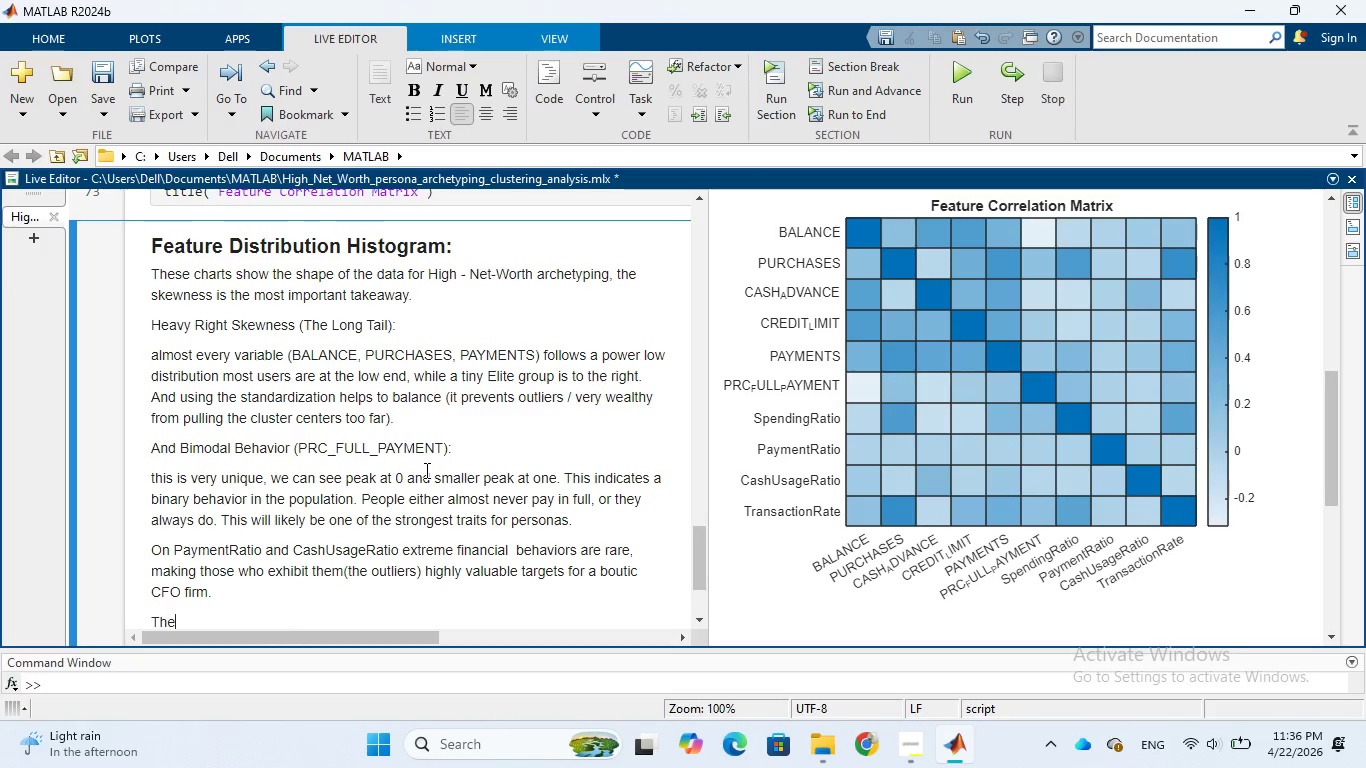 
key(Backspace)
 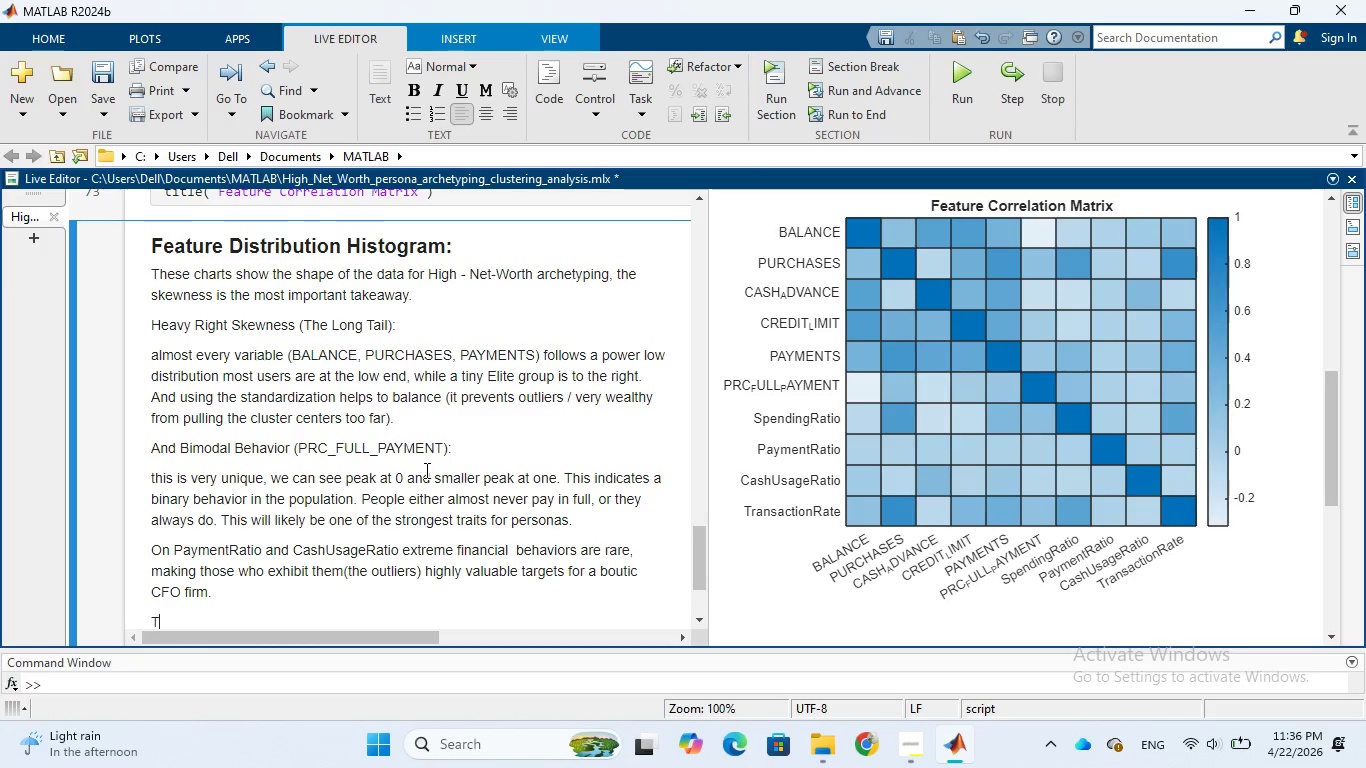 
key(Backspace)
 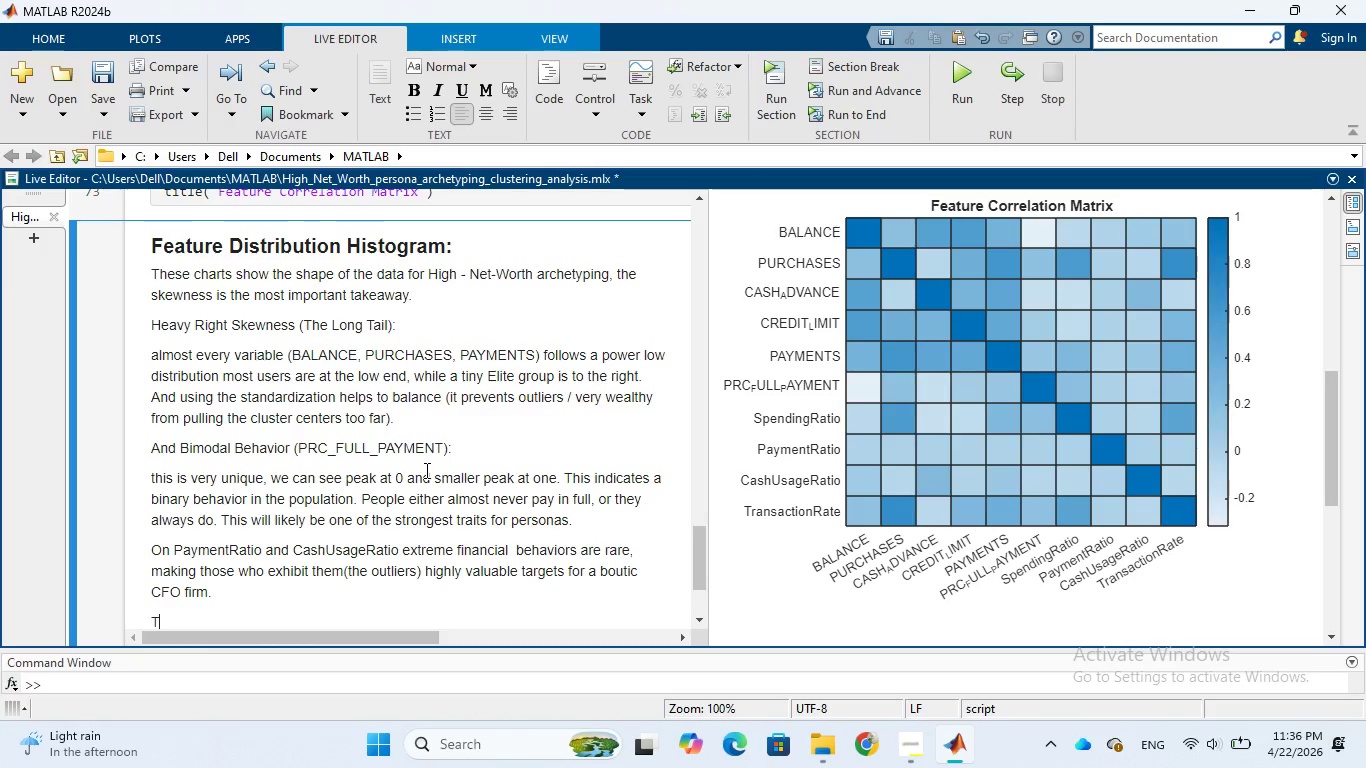 
key(Backspace)
 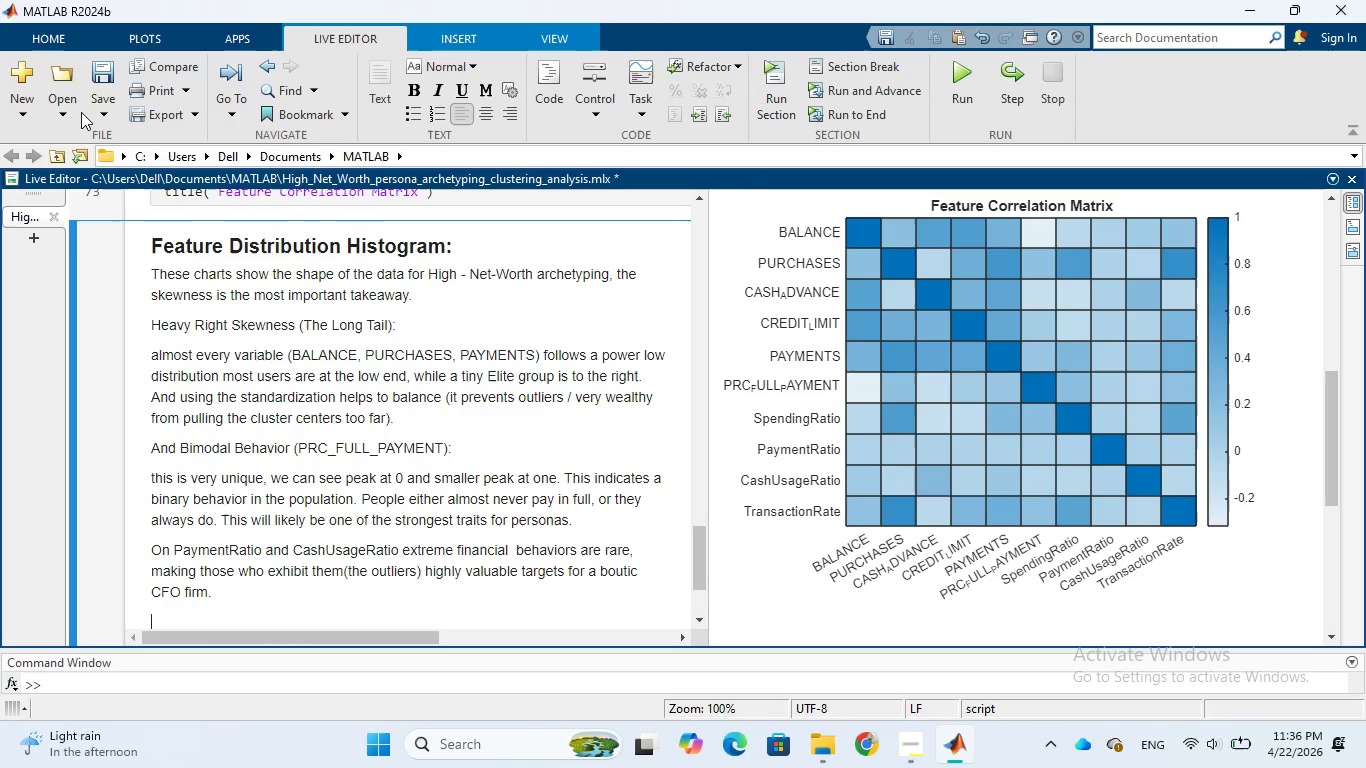 
left_click([109, 111])
 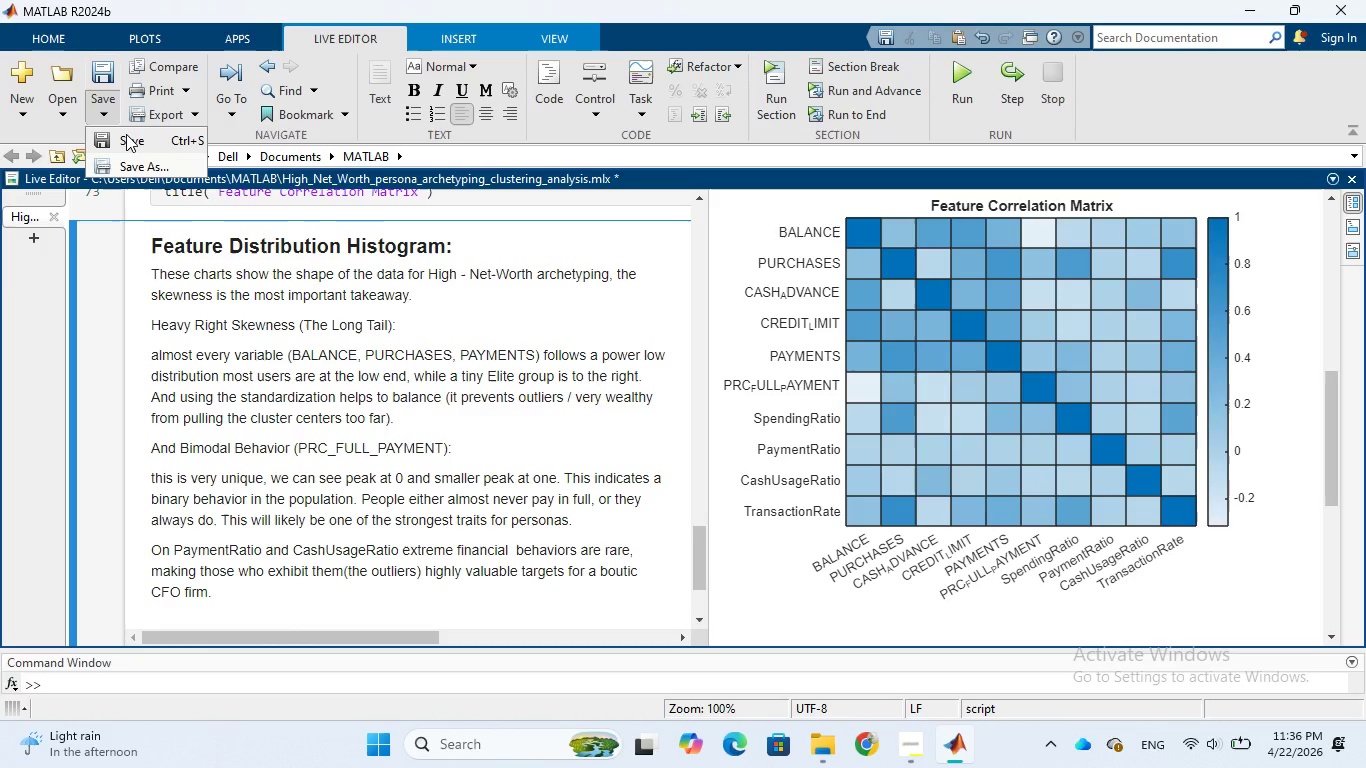 
left_click([126, 134])
 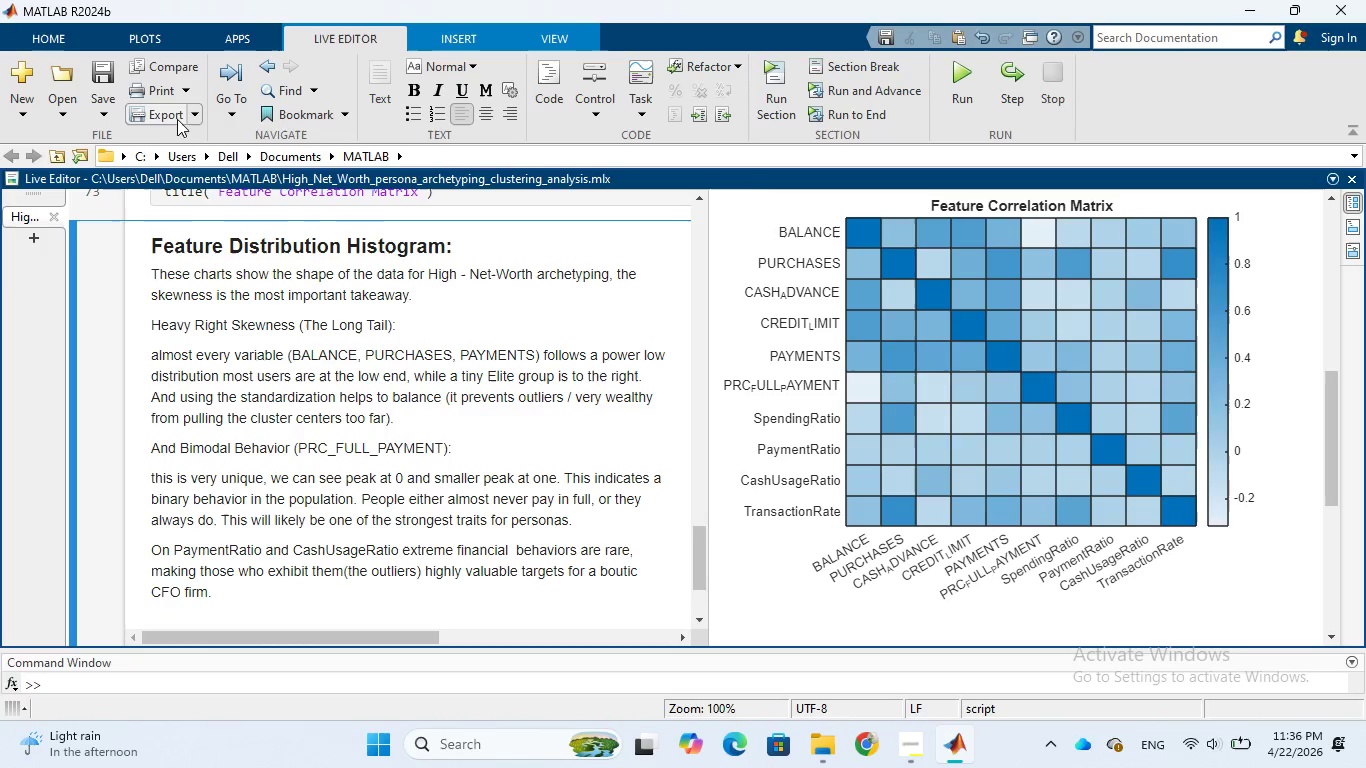 
left_click([196, 112])
 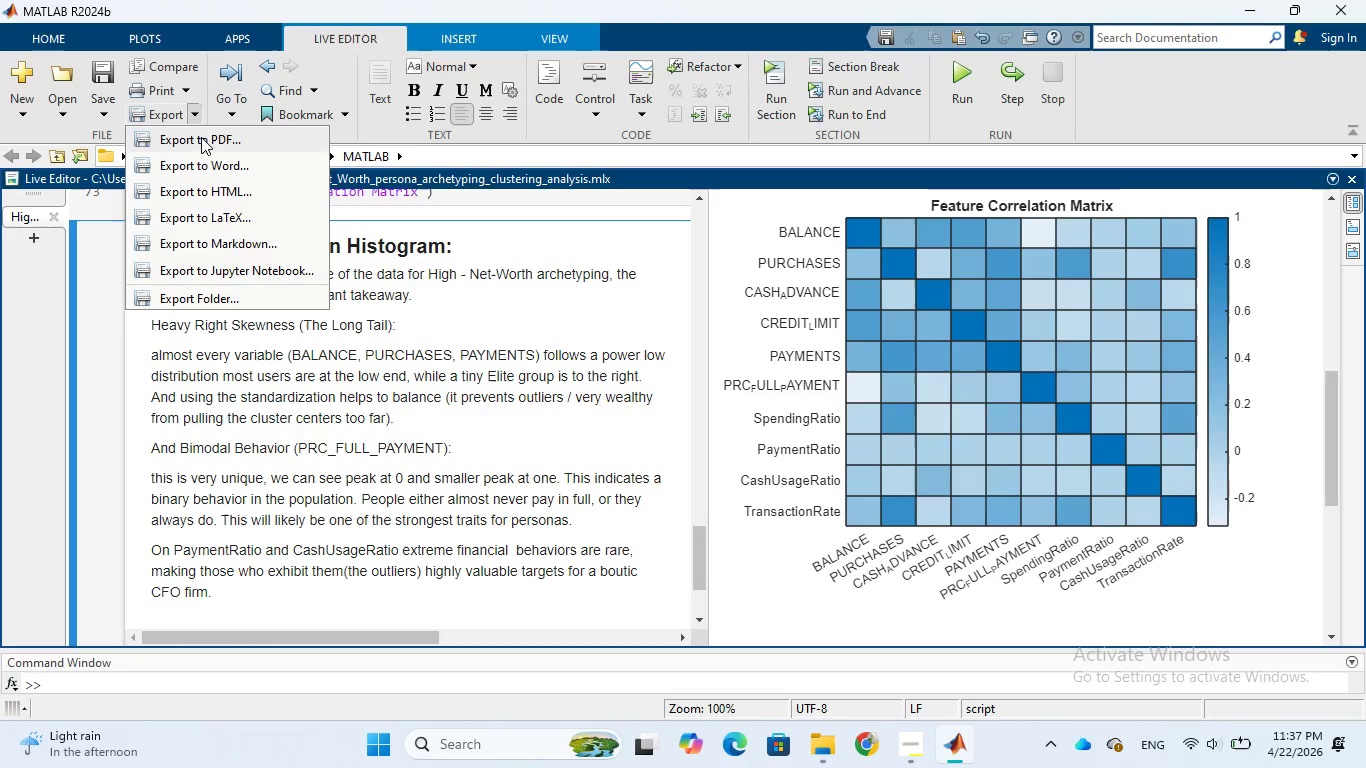 
left_click([201, 137])
 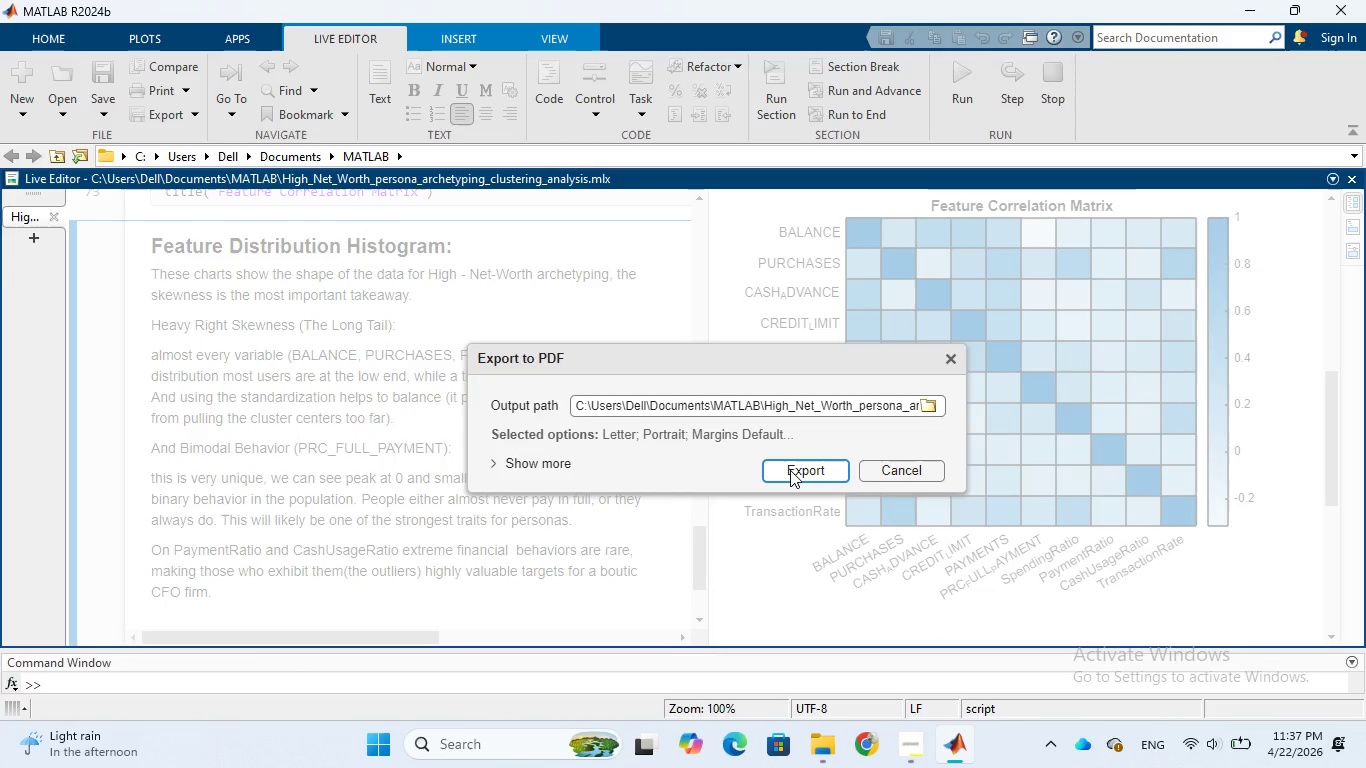 
left_click([790, 470])
 